 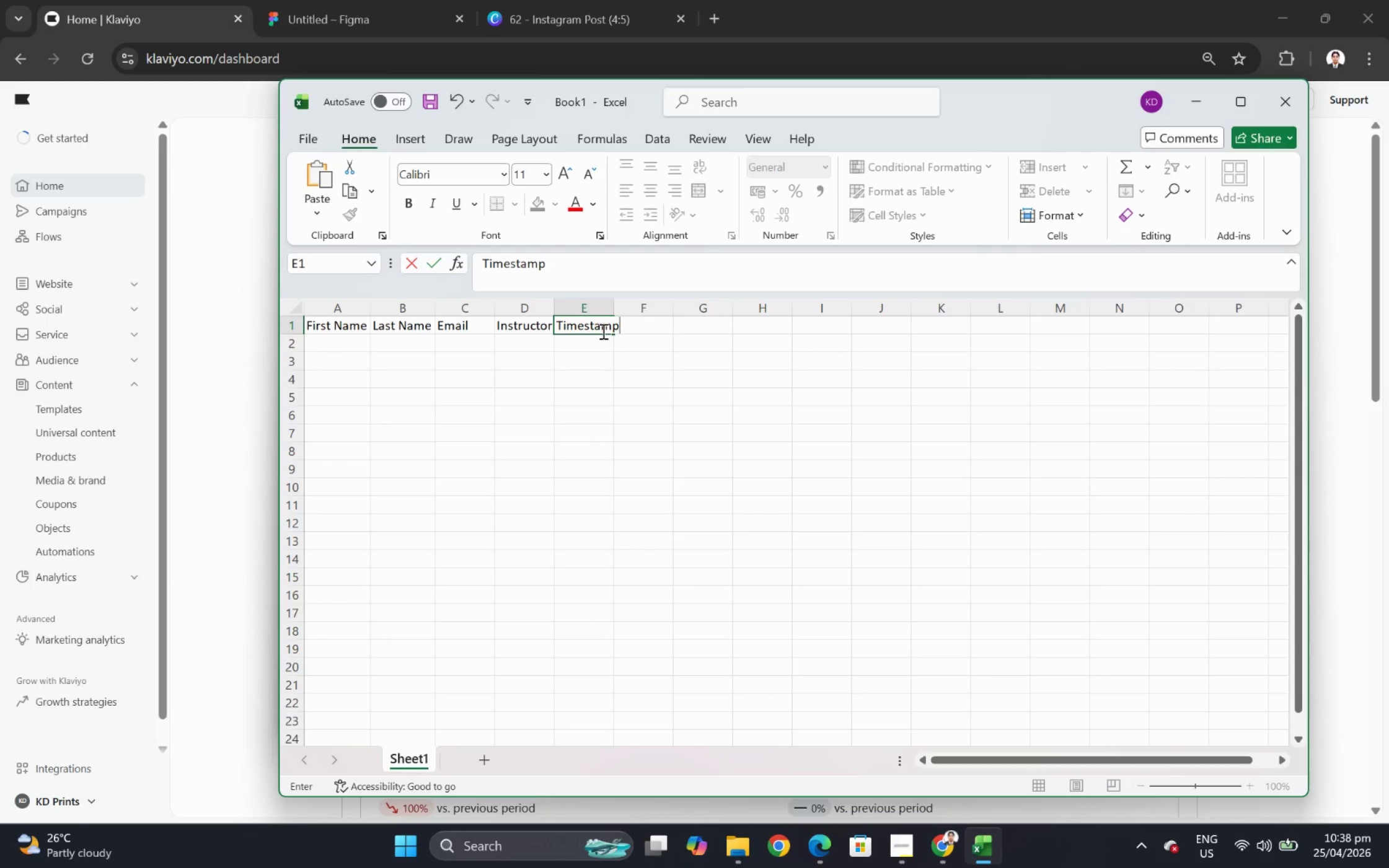 
key(Enter)
 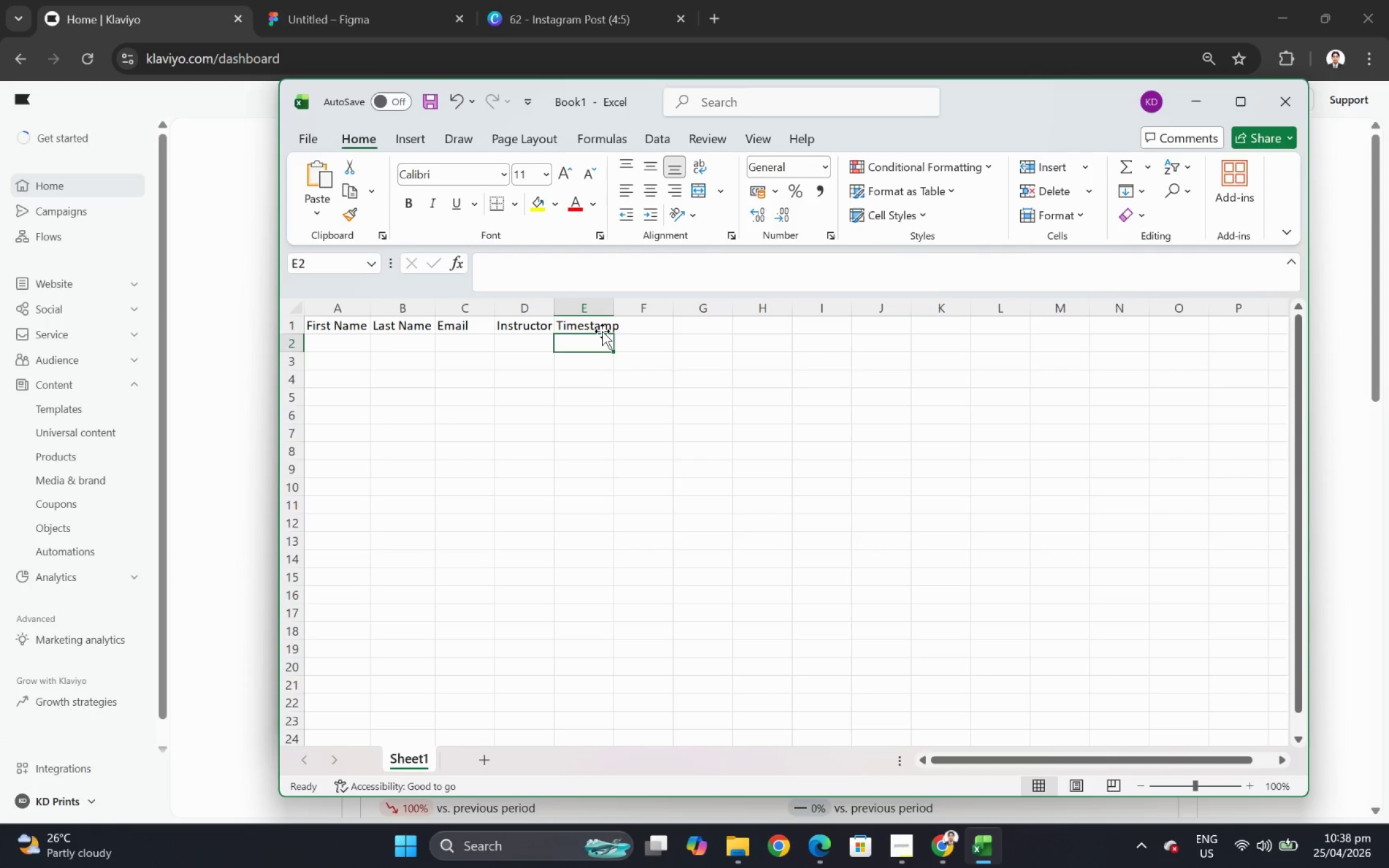 
key(ArrowLeft)
 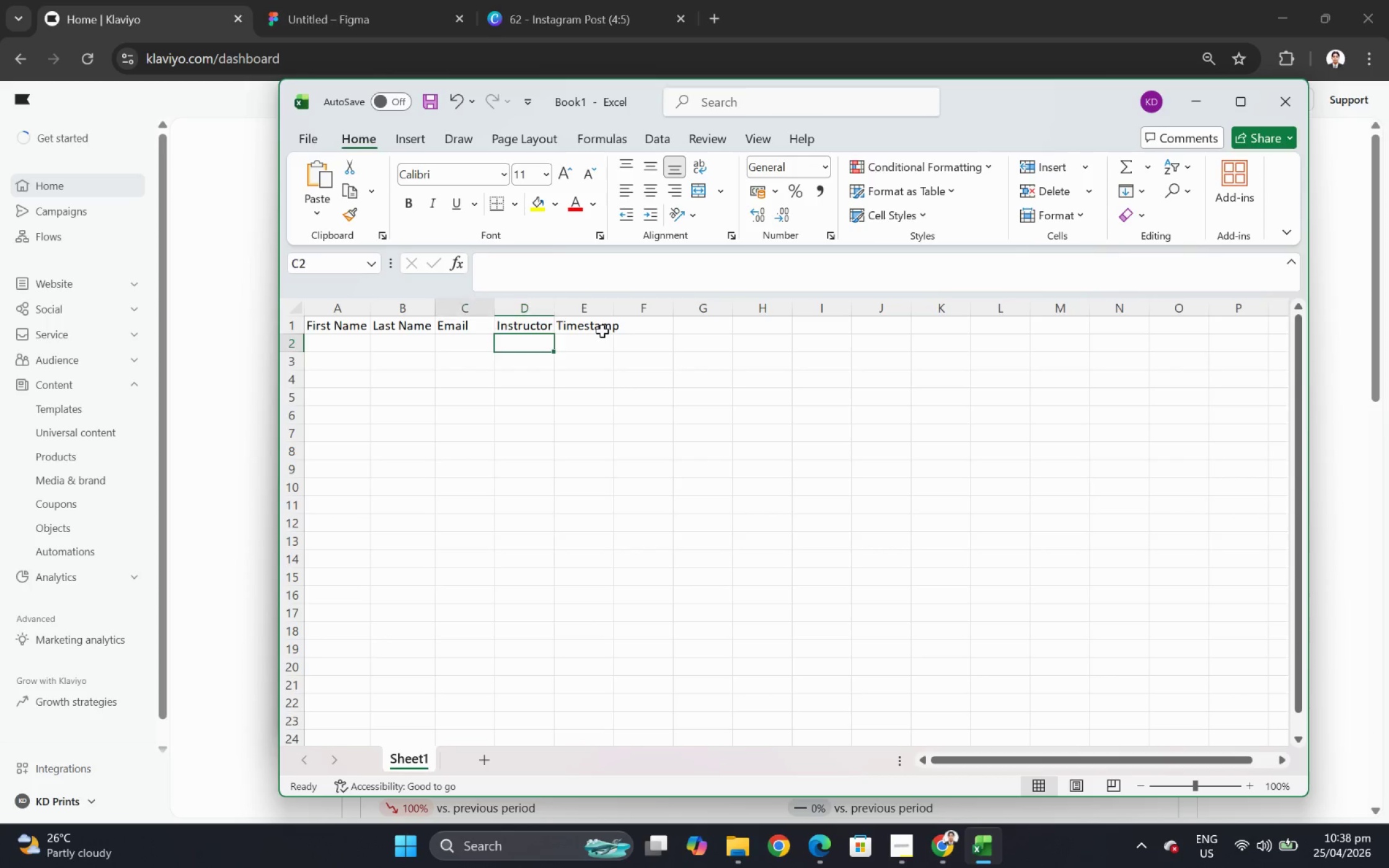 
key(ArrowLeft)
 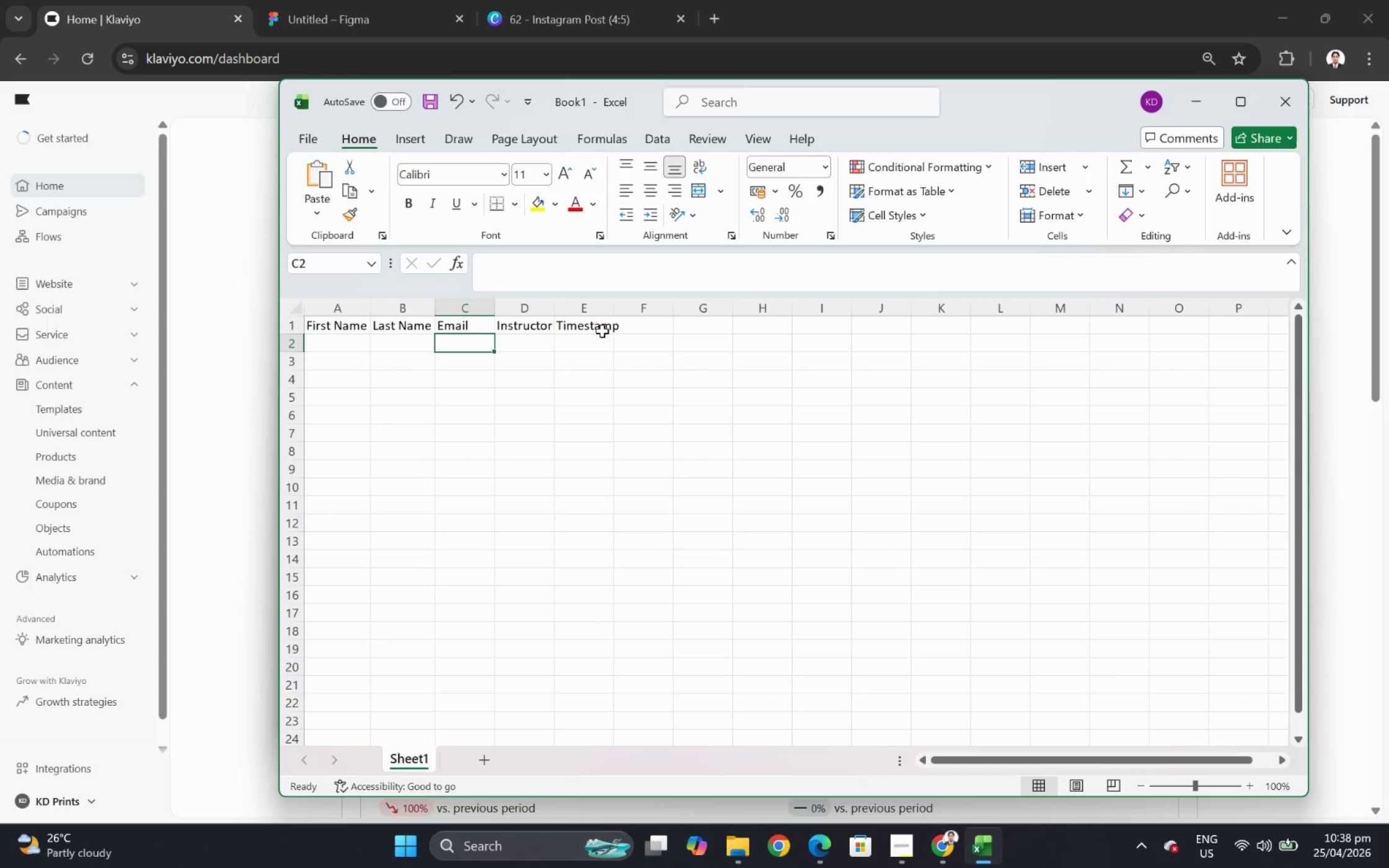 
key(ArrowLeft)
 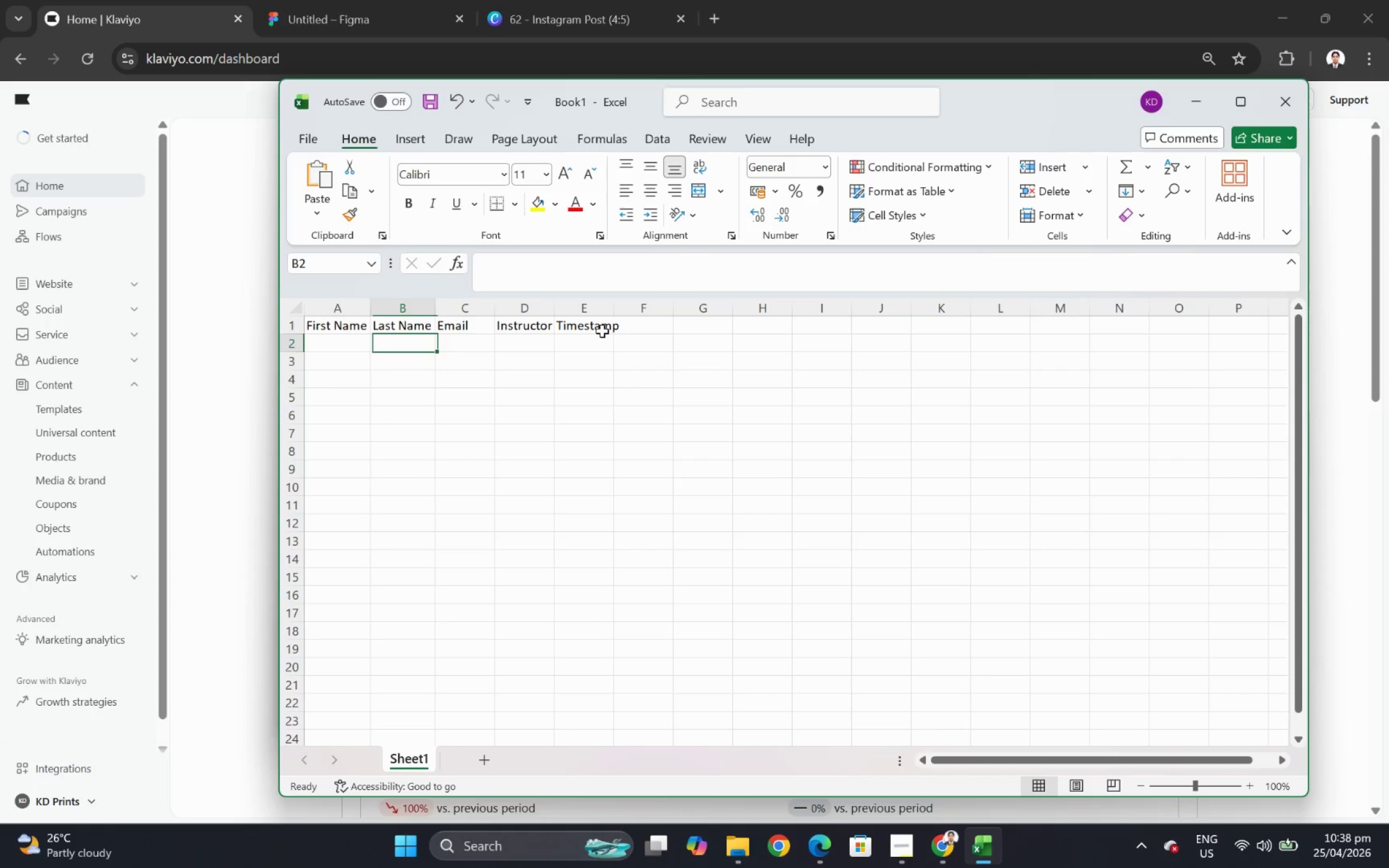 
key(ArrowLeft)
 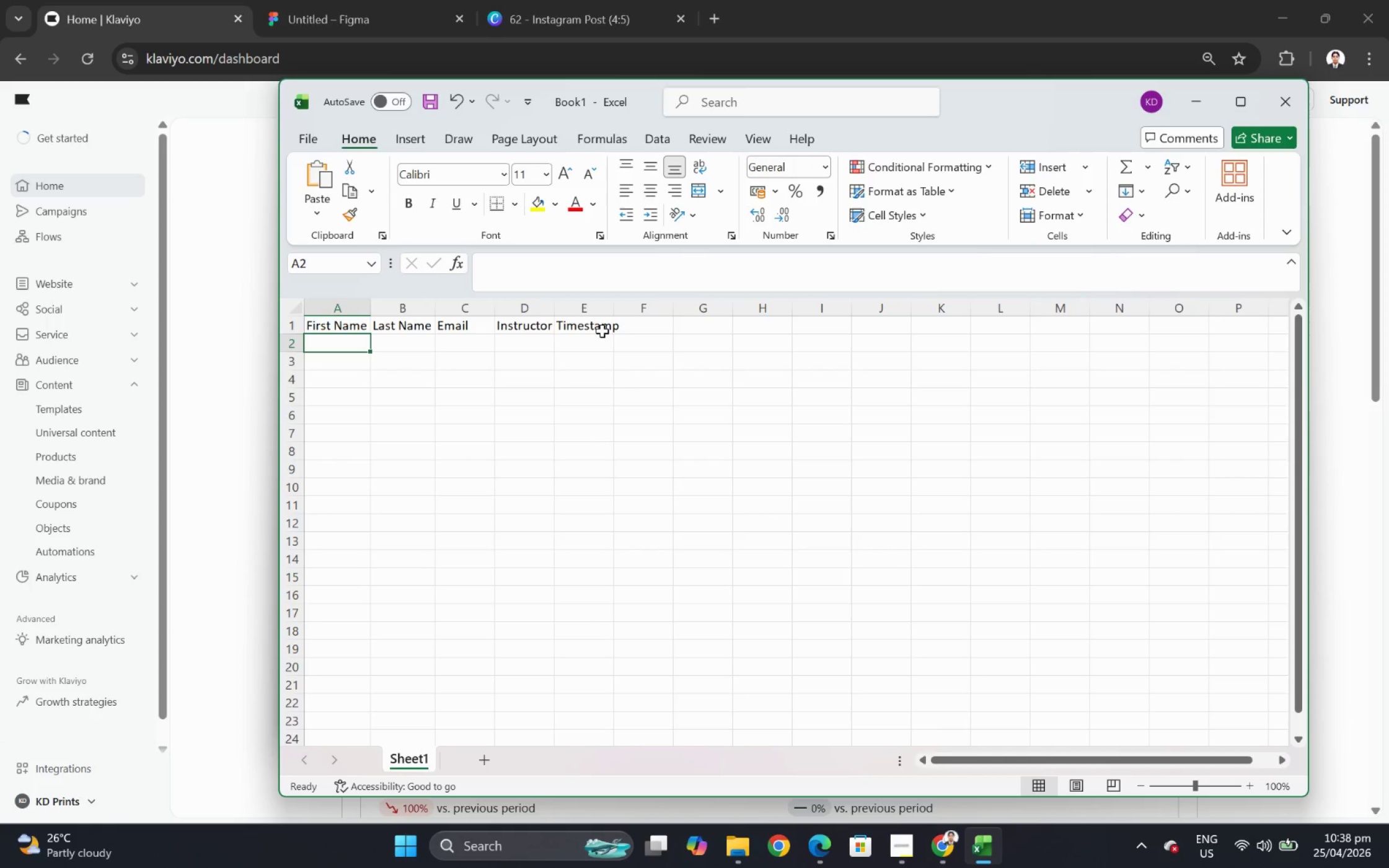 
key(ArrowLeft)
 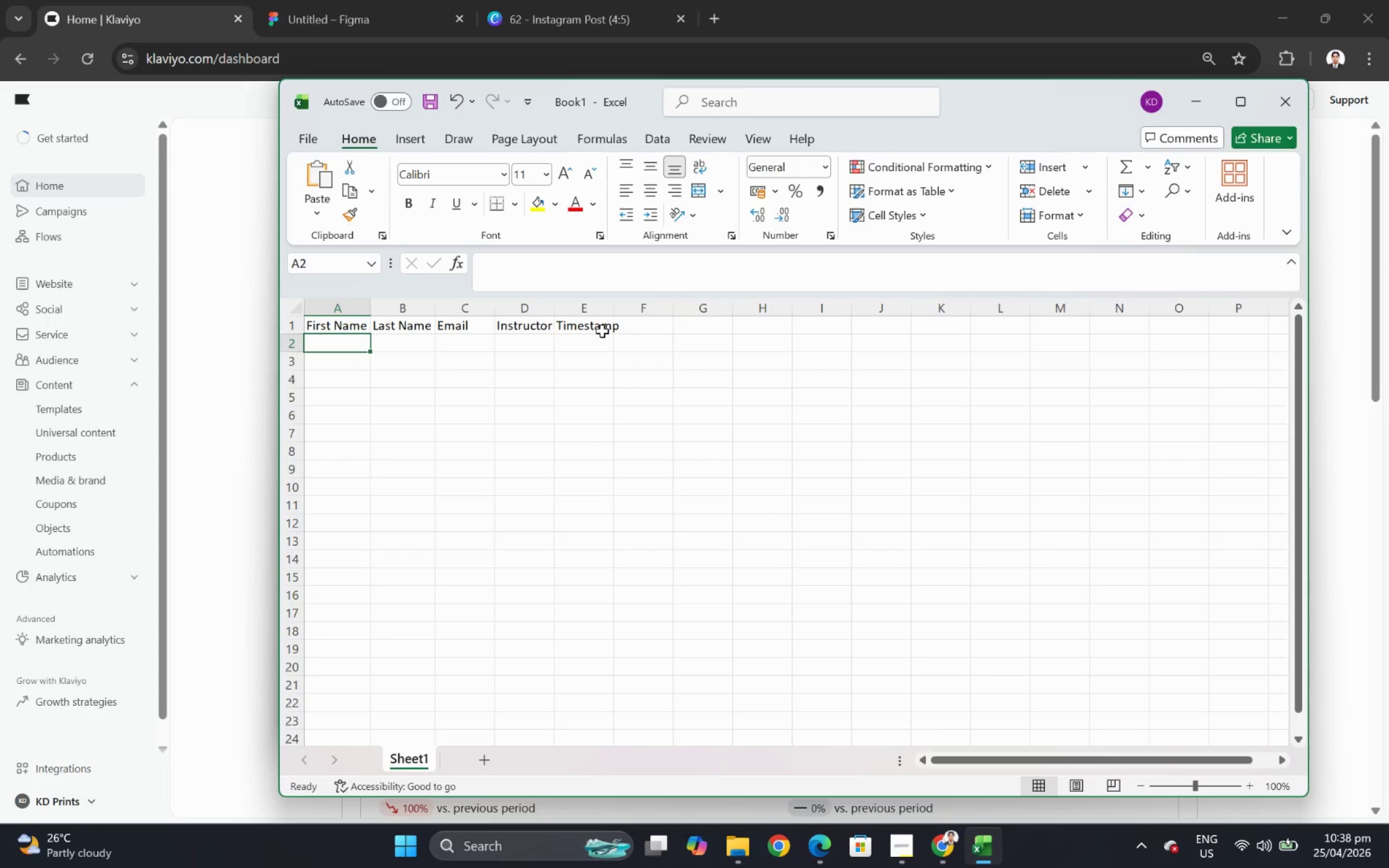 
type(alexandr)
key(Backspace)
key(Backspace)
type(ra)
key(Tab)
 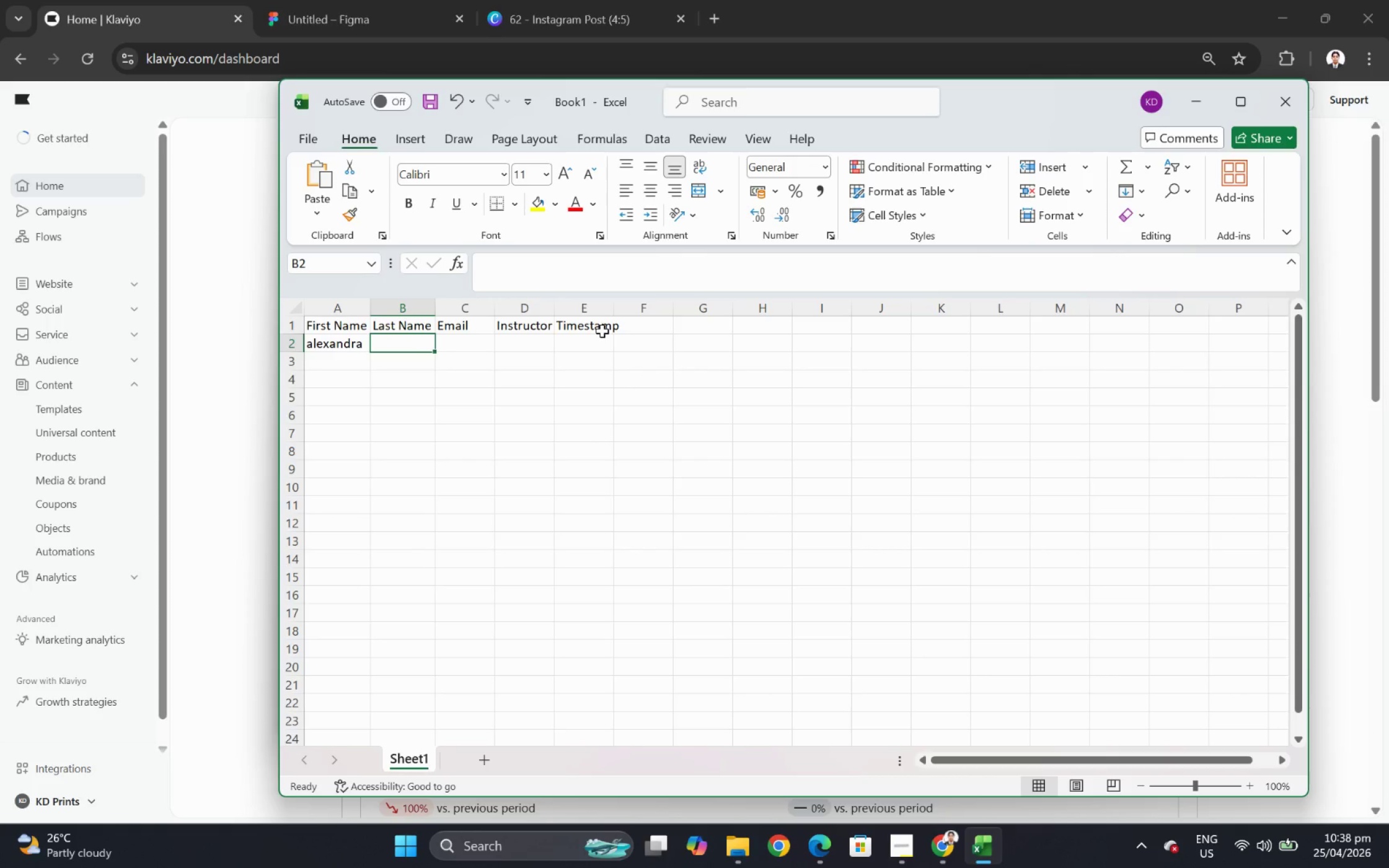 
wait(6.52)
 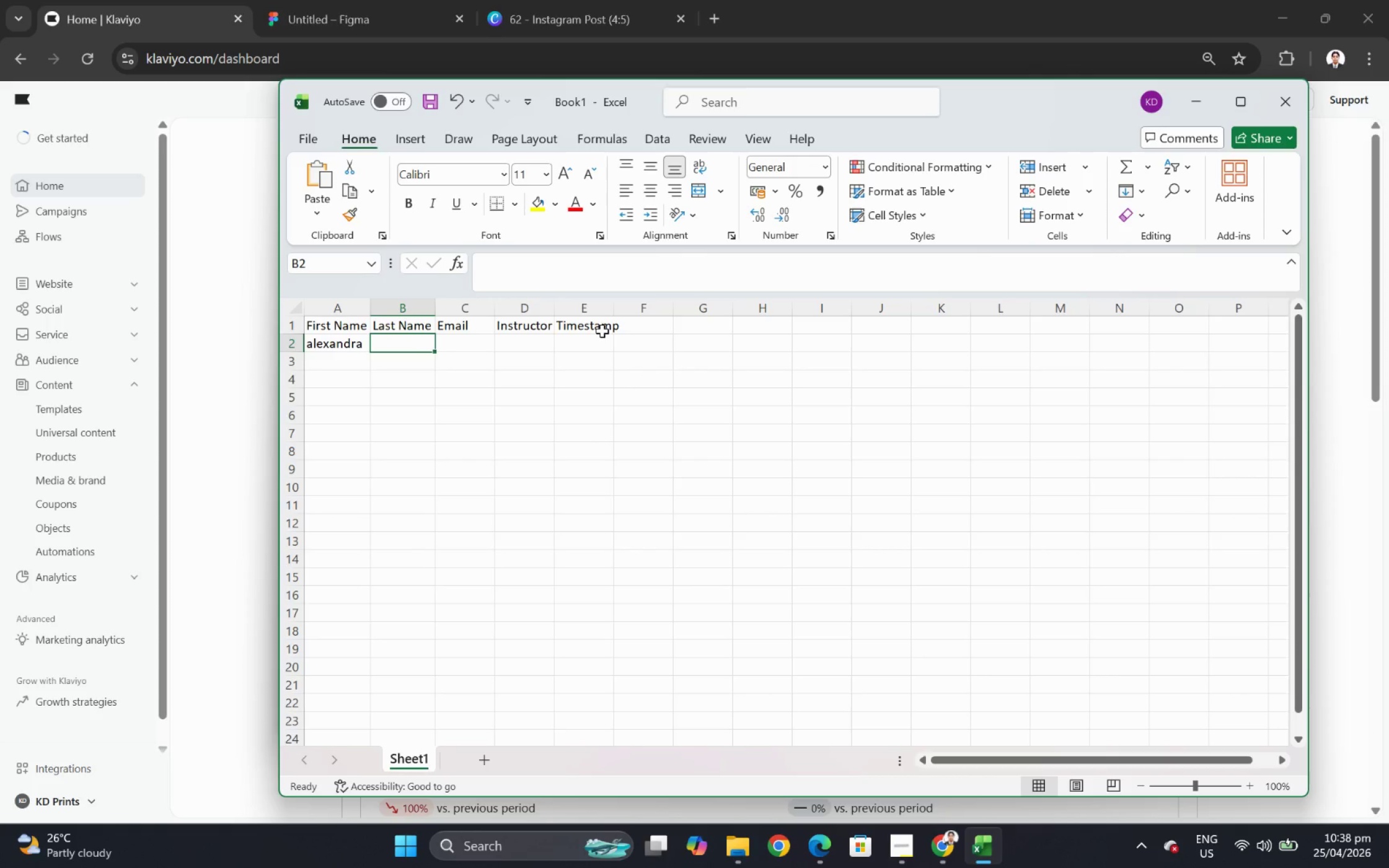 
type(santos)
key(Tab)
type(salex.santos)
 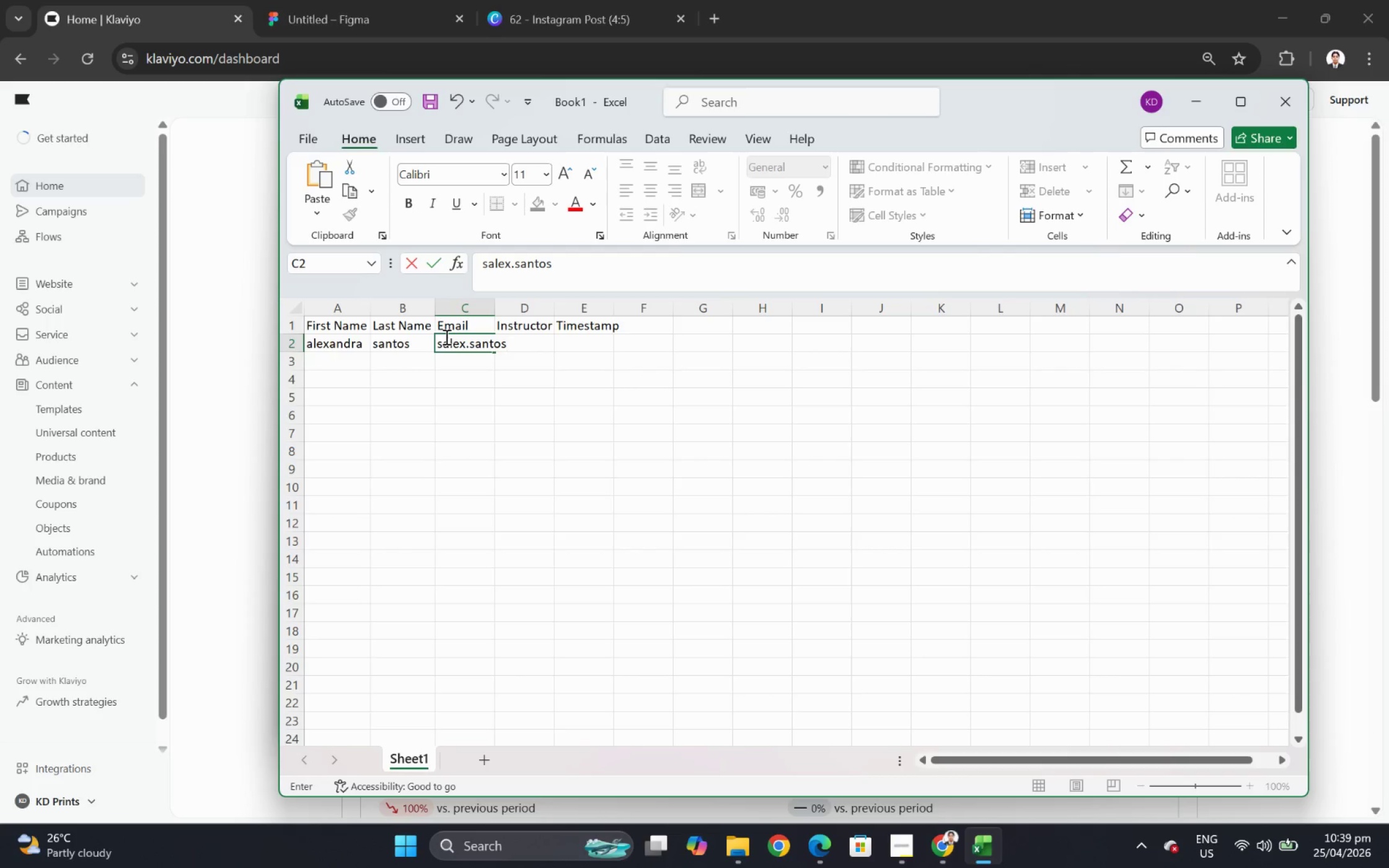 
key(Backspace)
 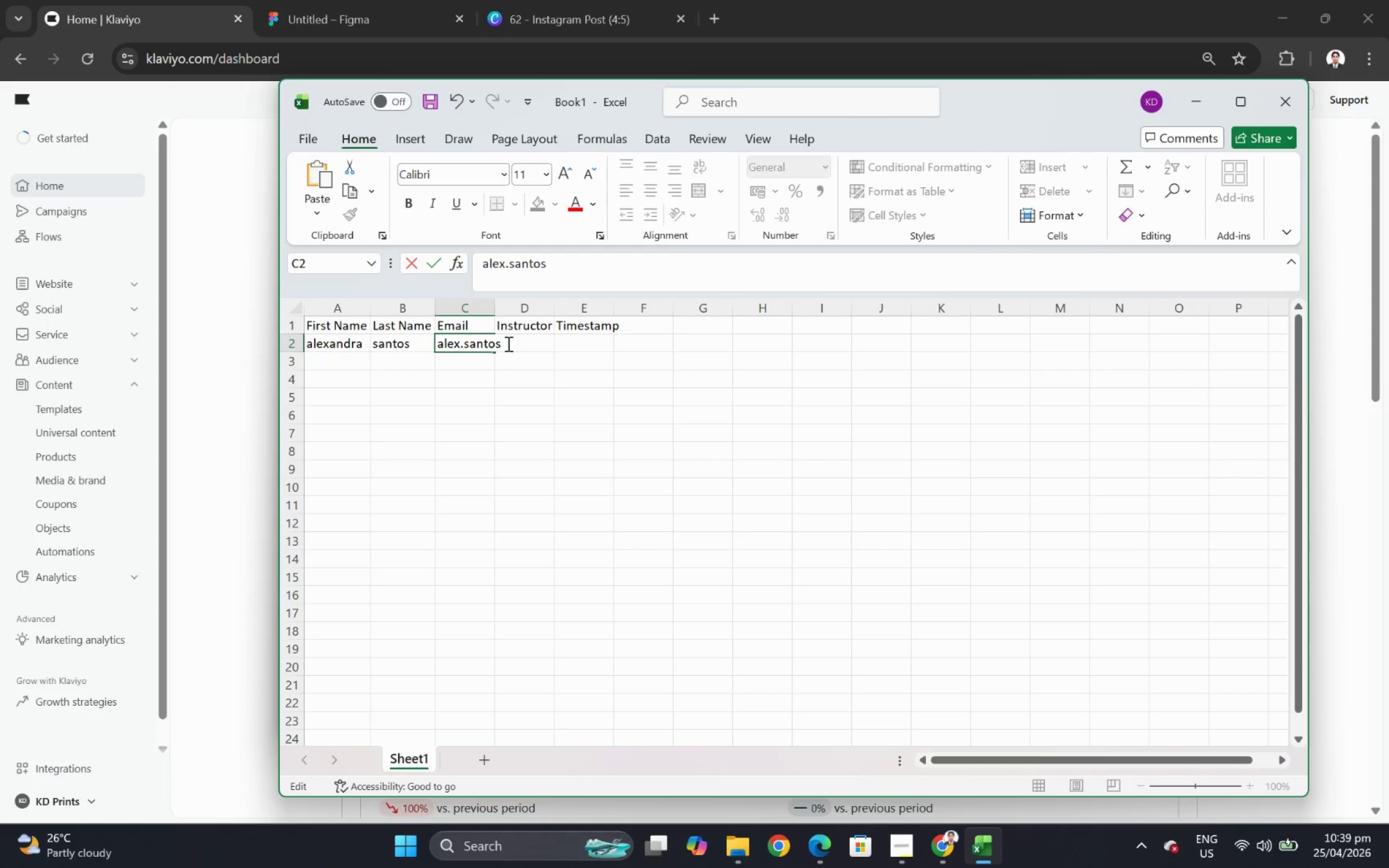 
left_click([515, 343])
 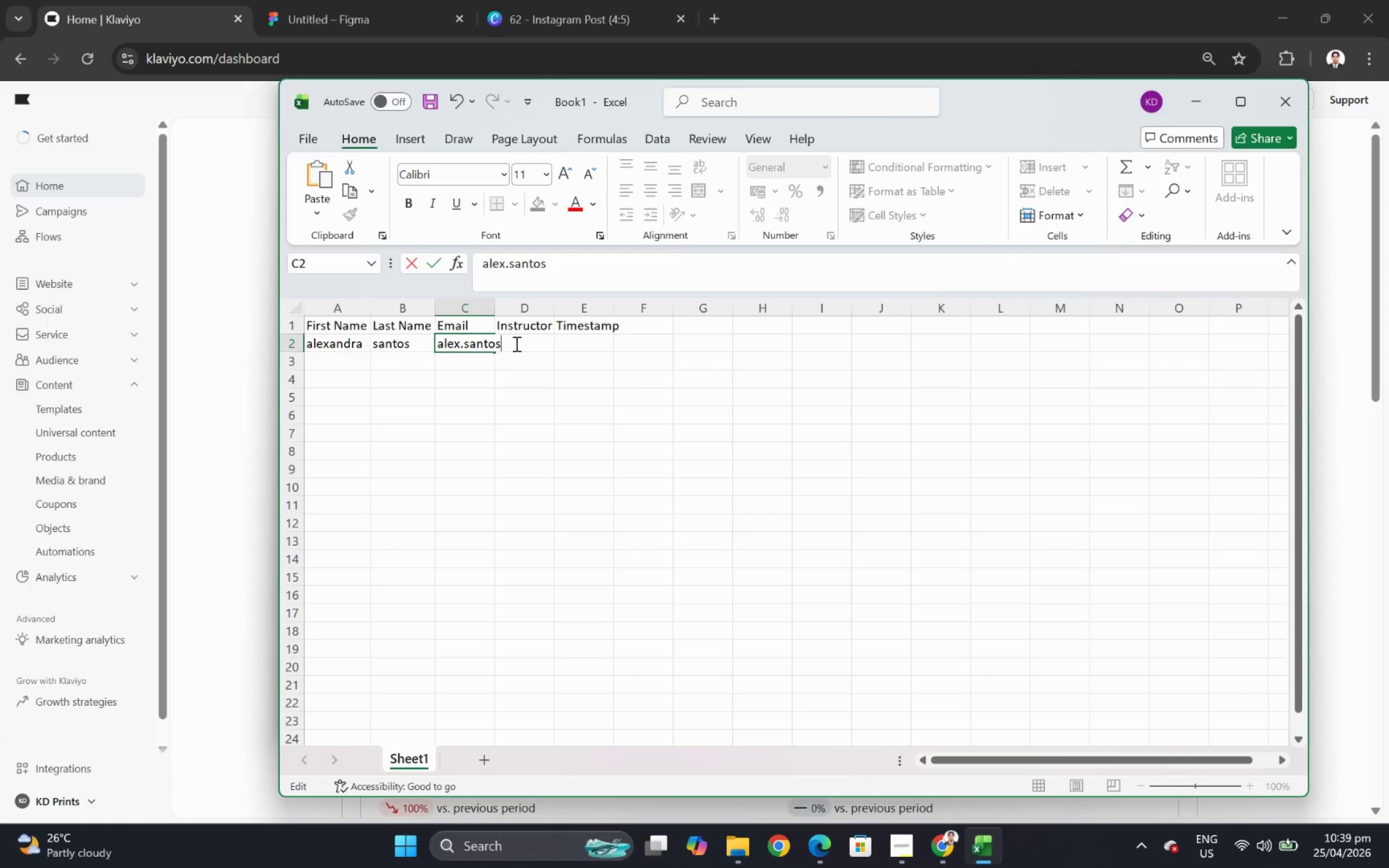 
type(@gmail.com)
key(Tab)
 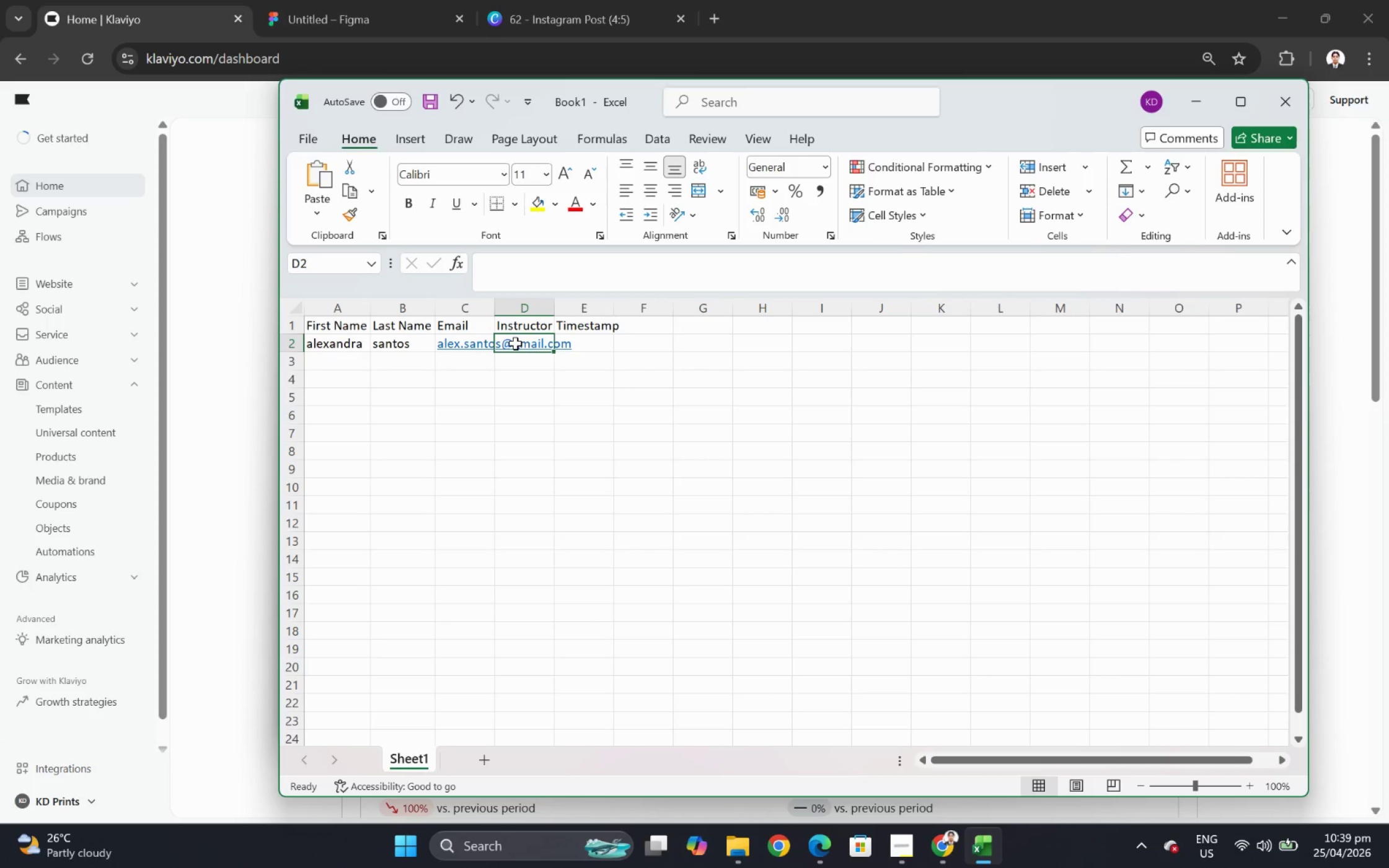 
wait(5.62)
 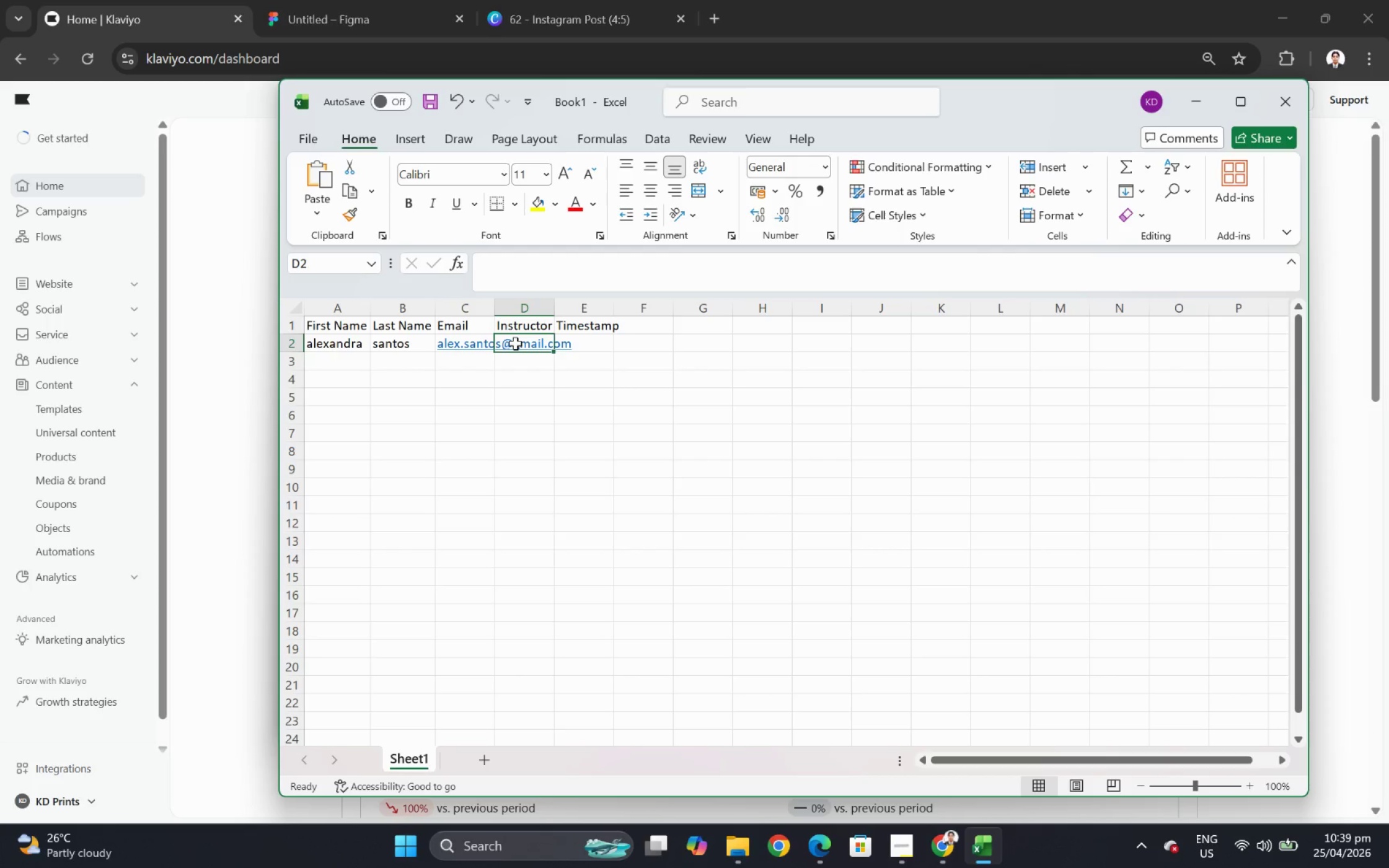 
type(Jordan)
key(Tab)
 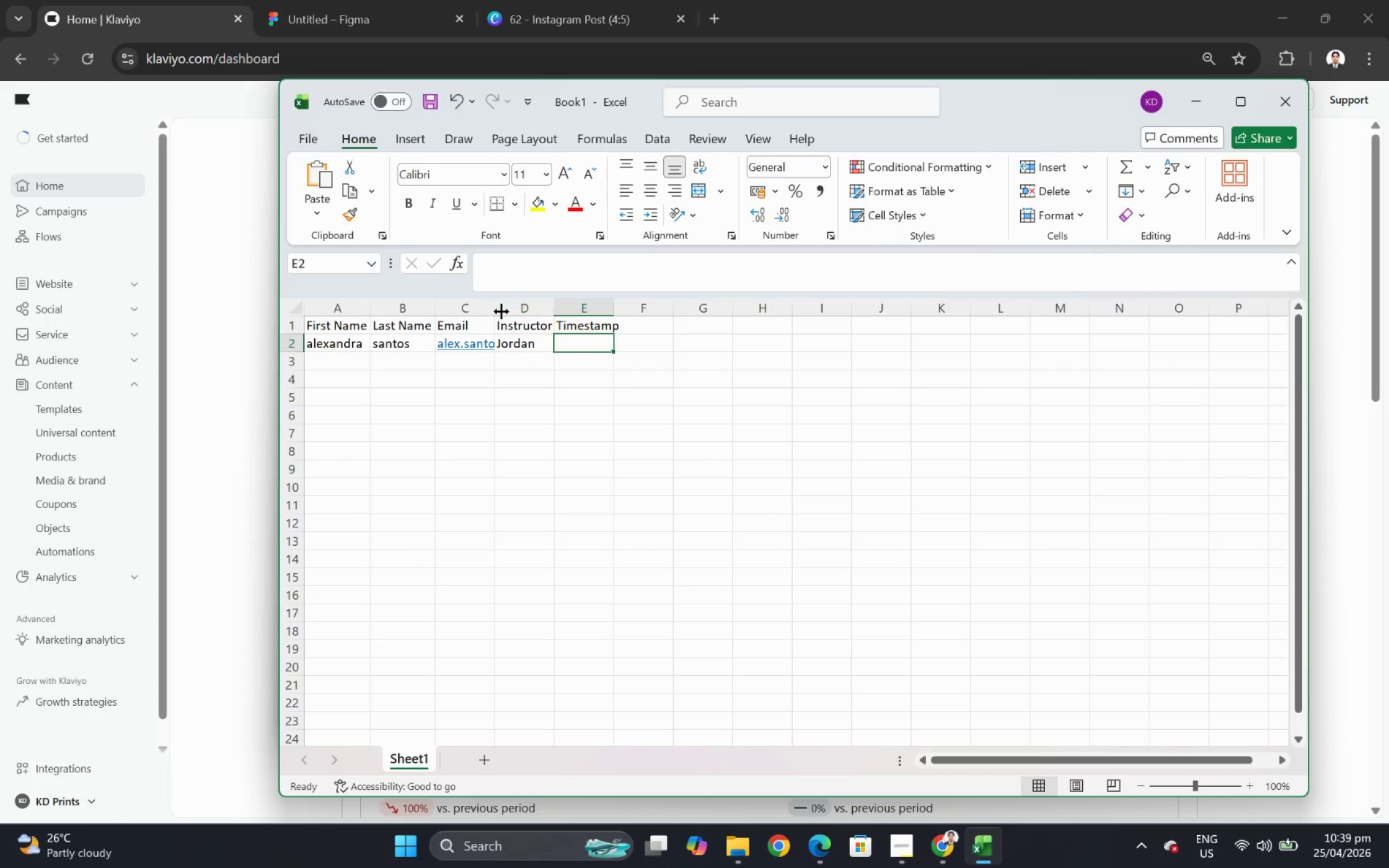 
double_click([498, 311])
 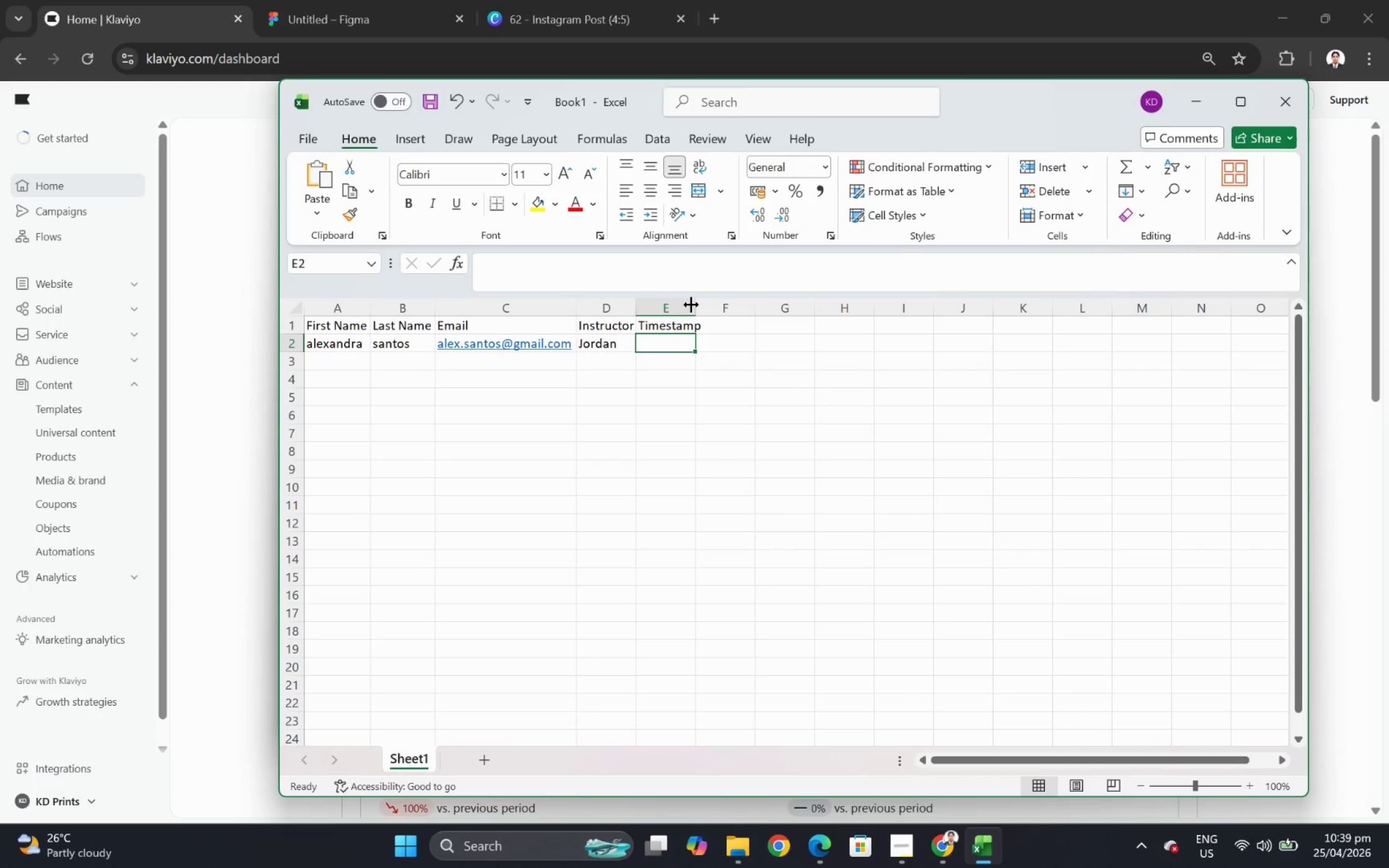 
double_click([695, 305])
 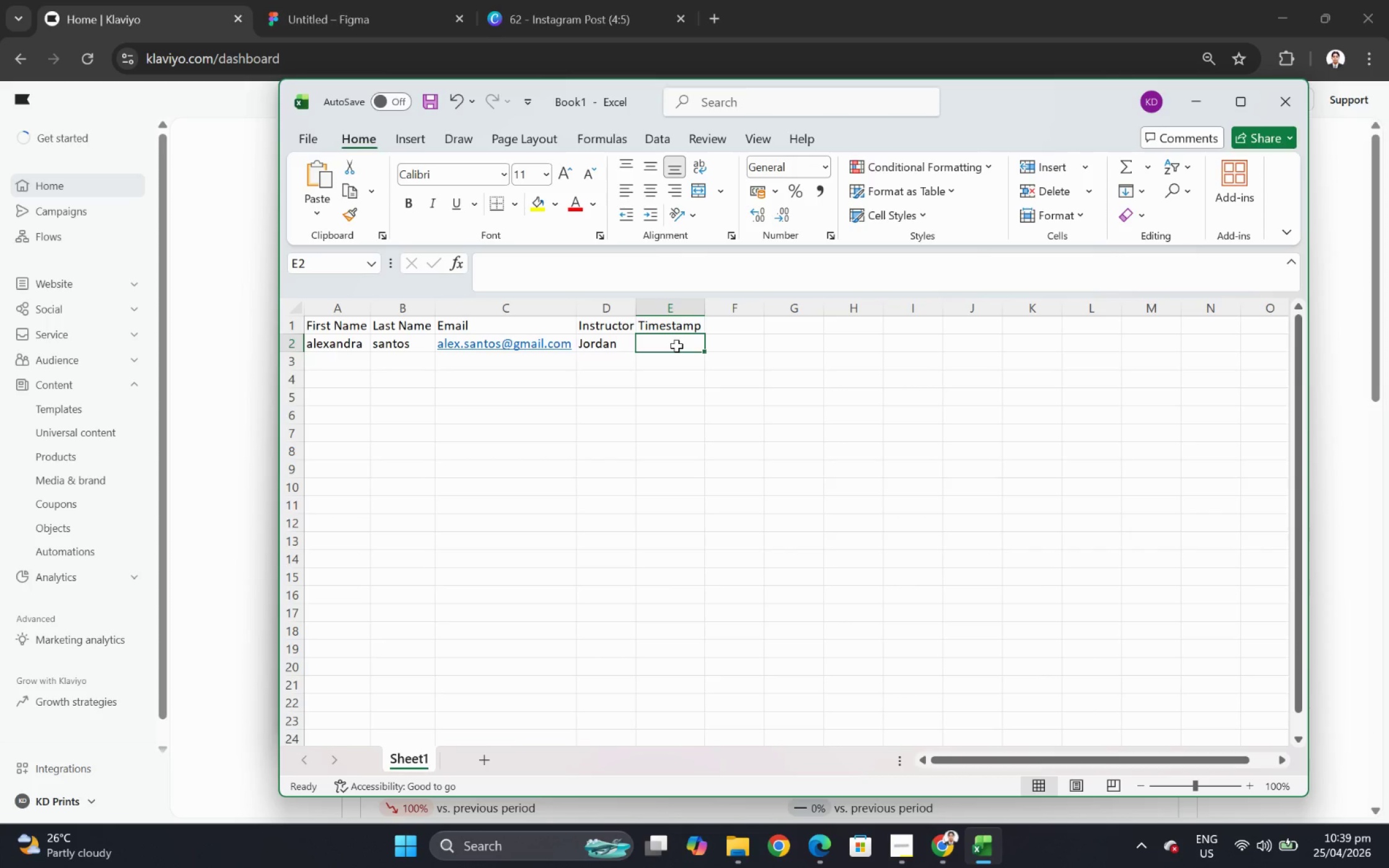 
wait(9.42)
 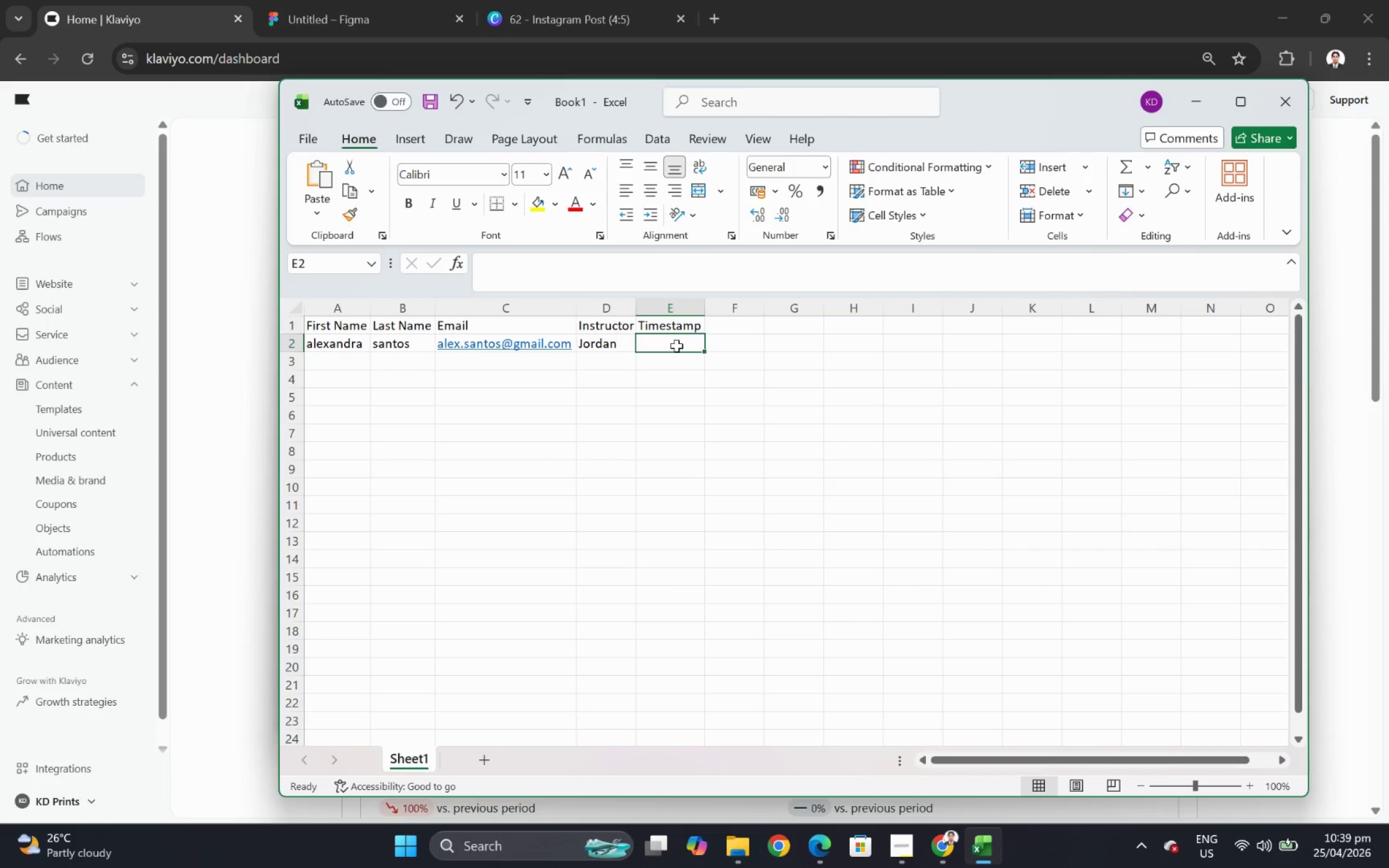 
key(Numpad2)
 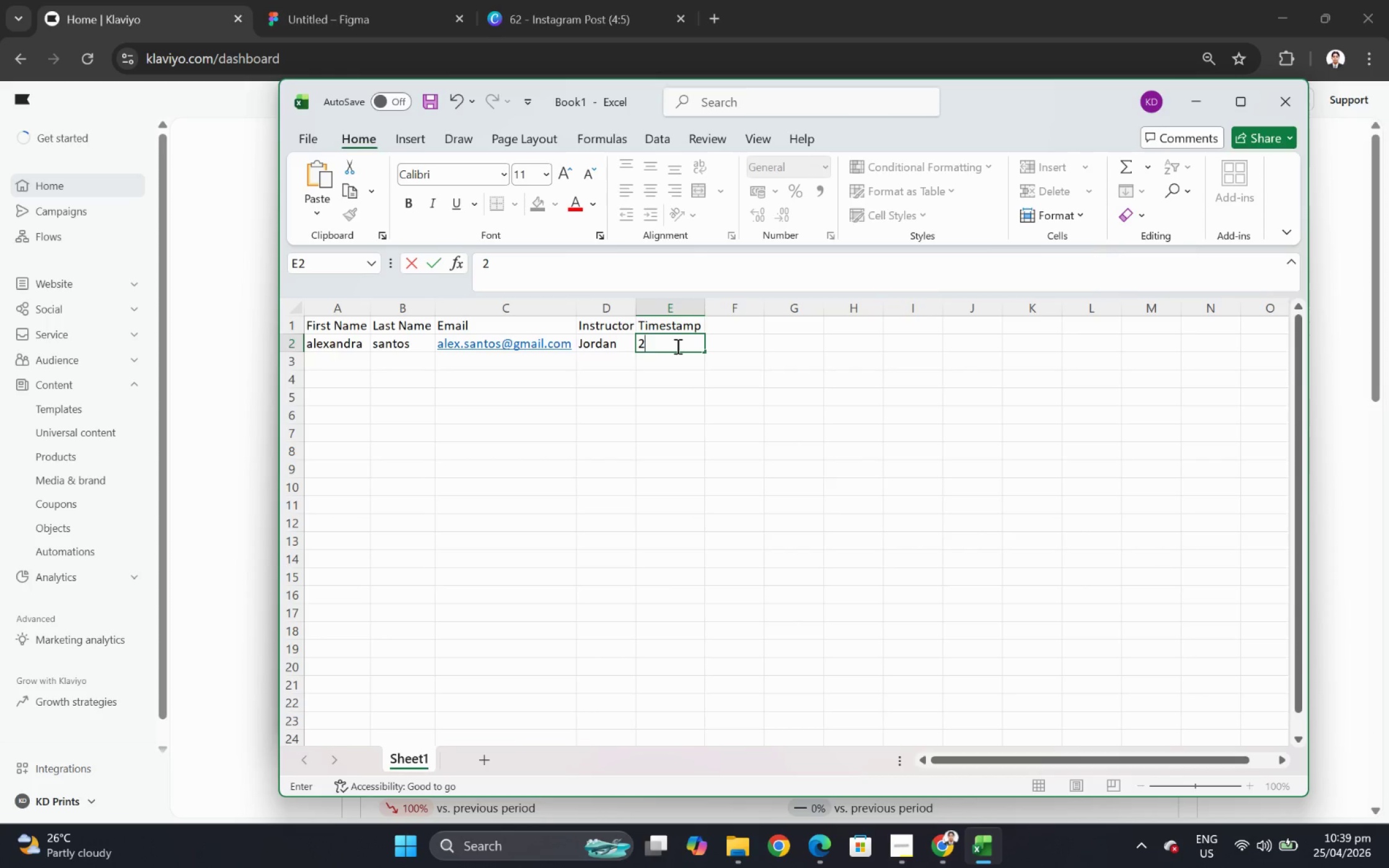 
key(Numpad0)
 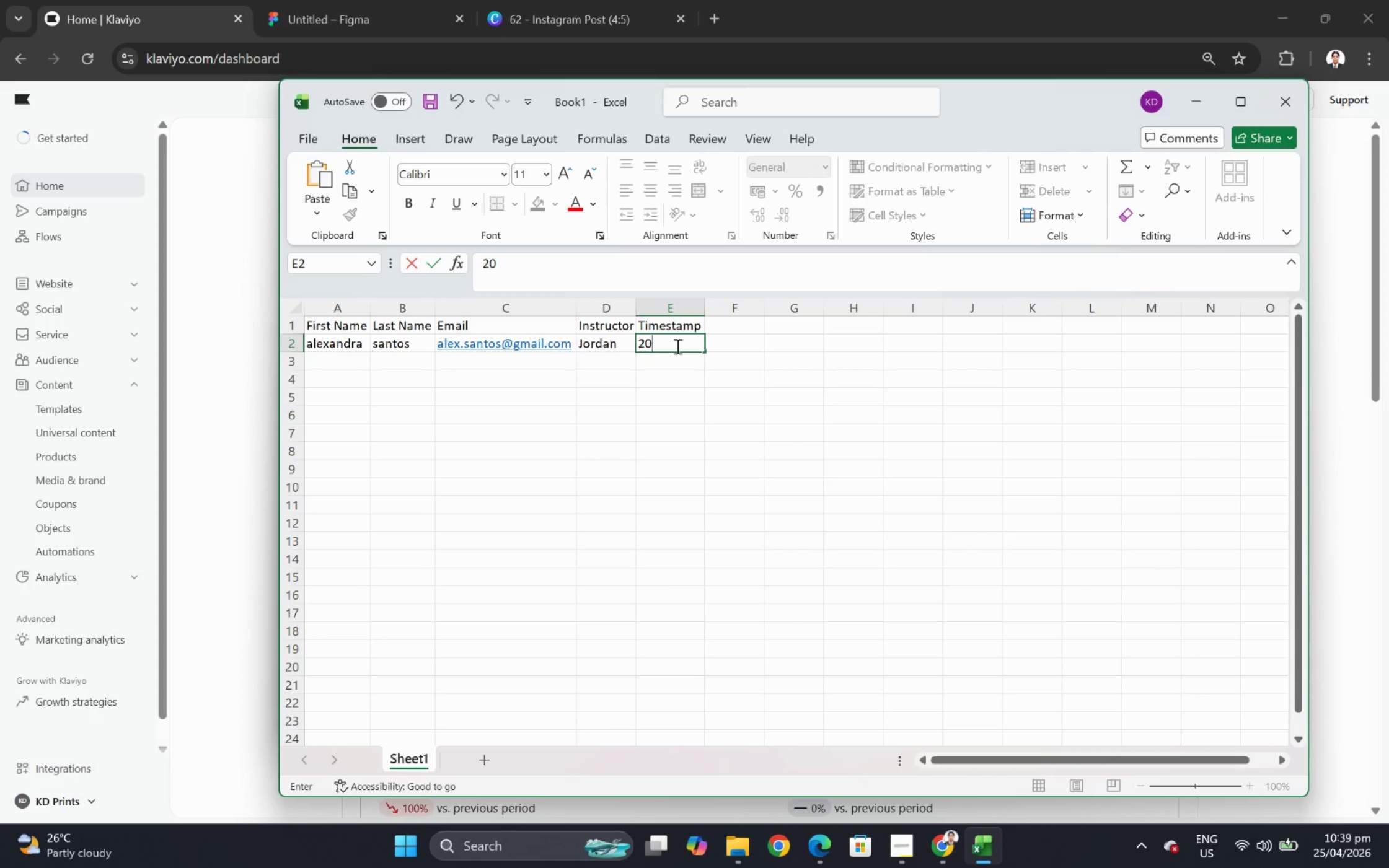 
key(Numpad2)
 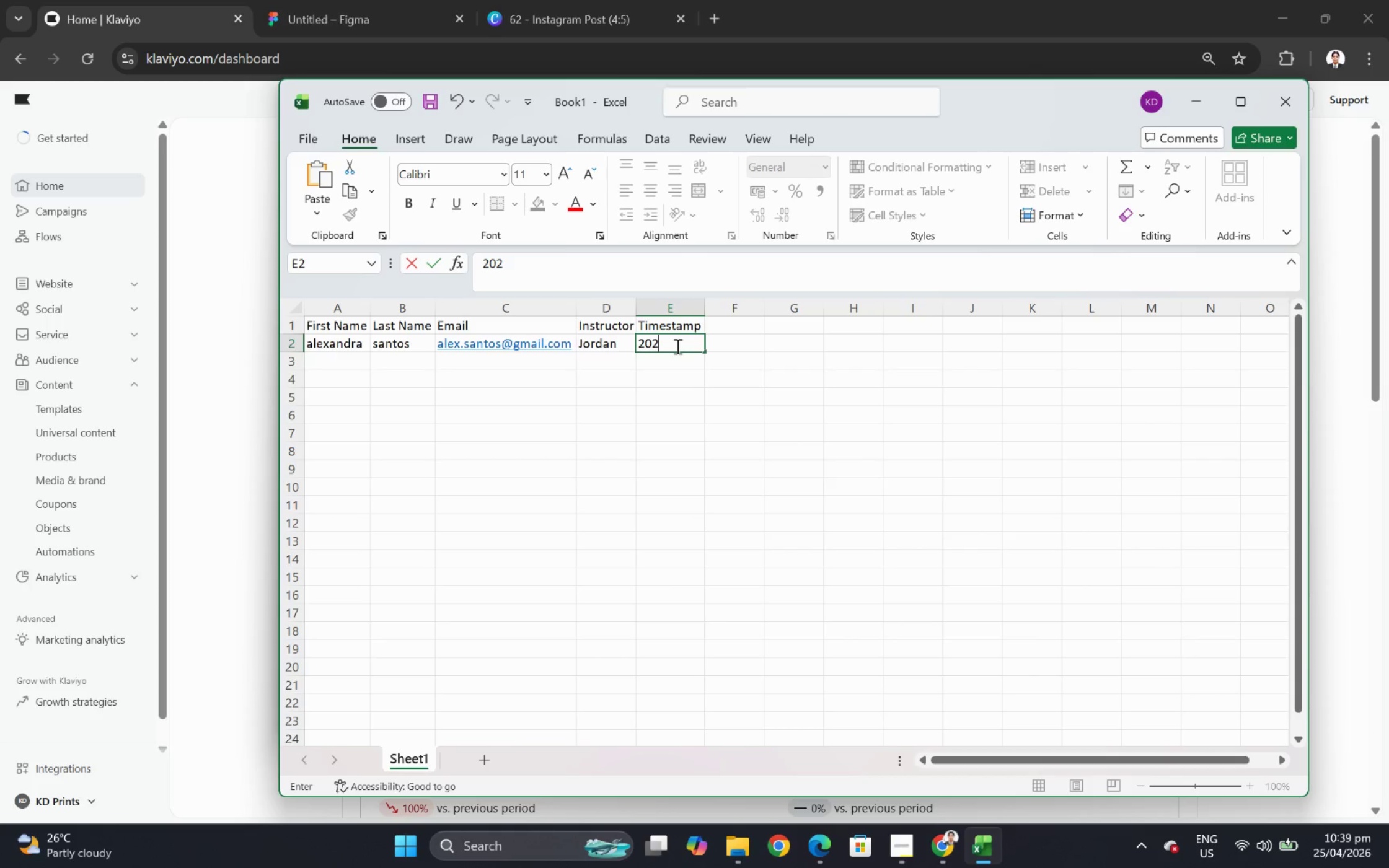 
key(Numpad0)
 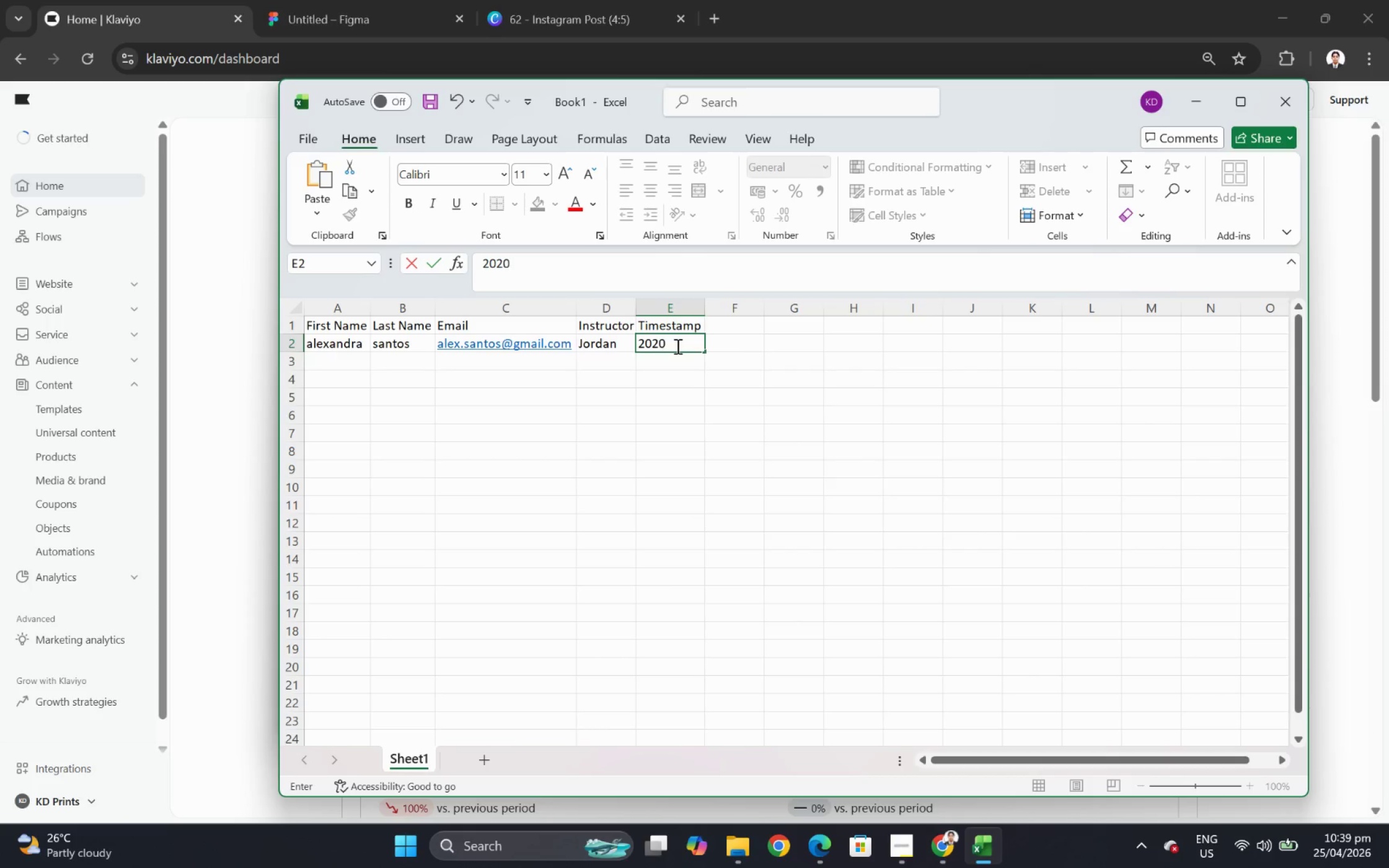 
key(Numpad6)
 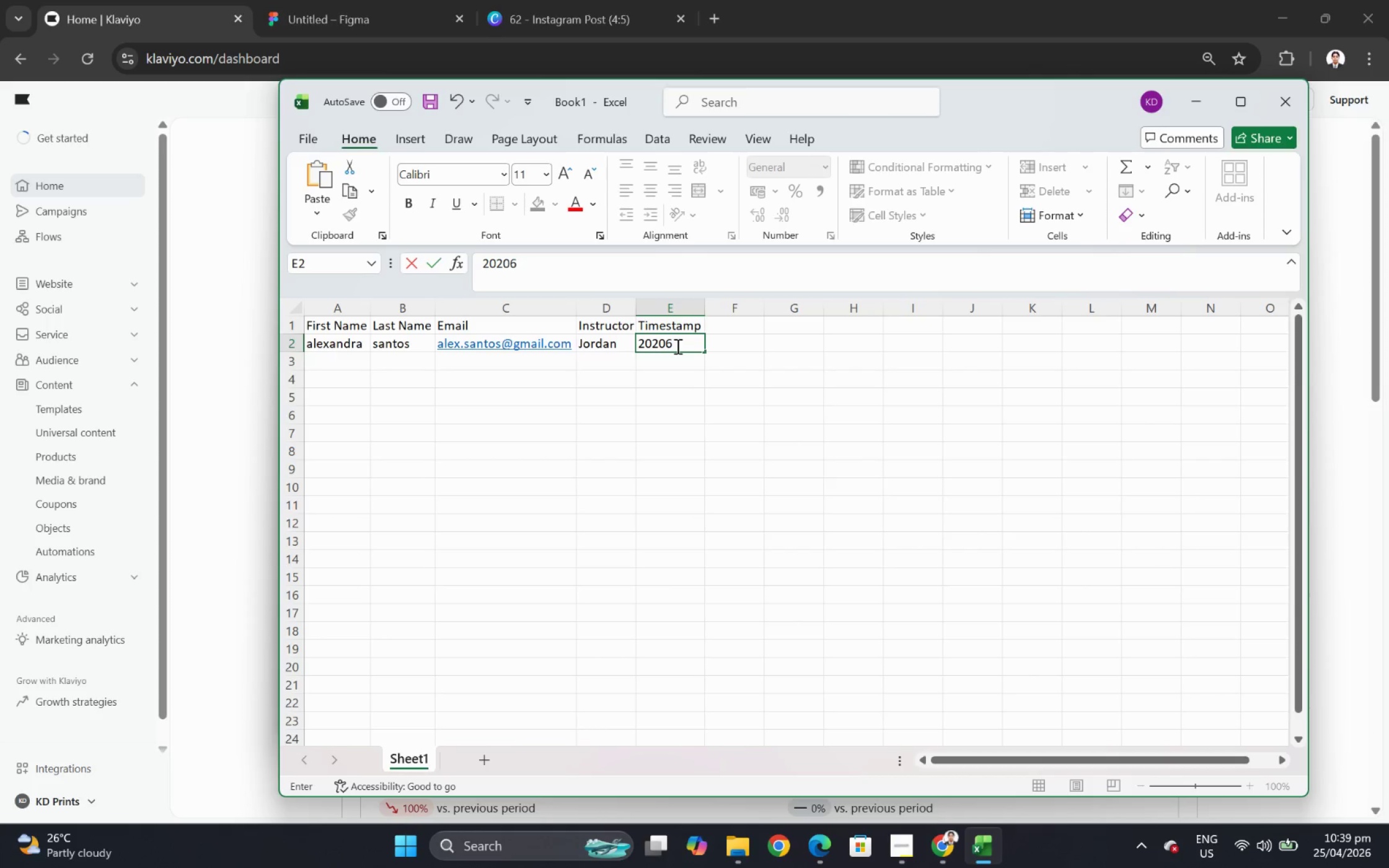 
key(Backspace)
 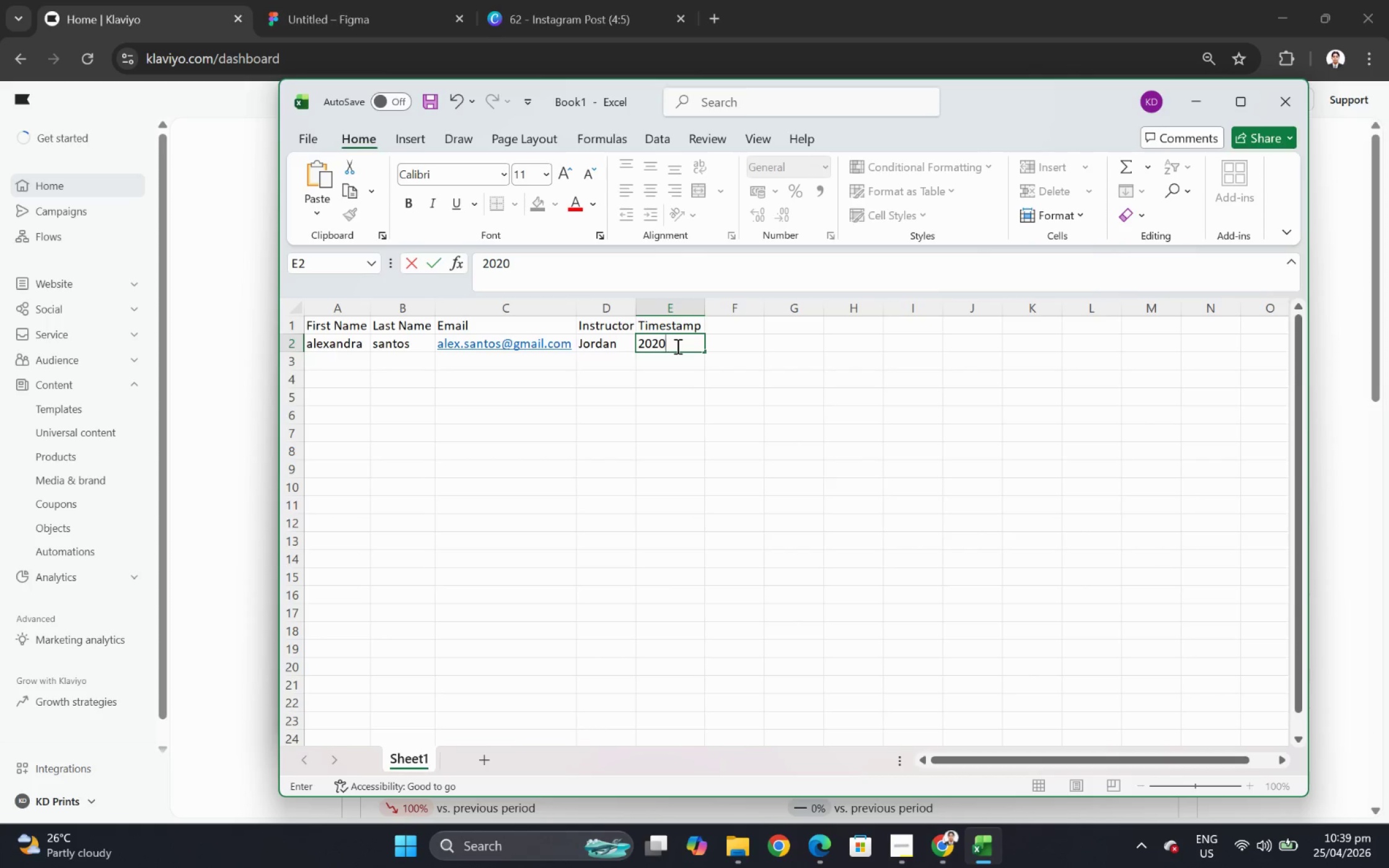 
key(Backspace)
 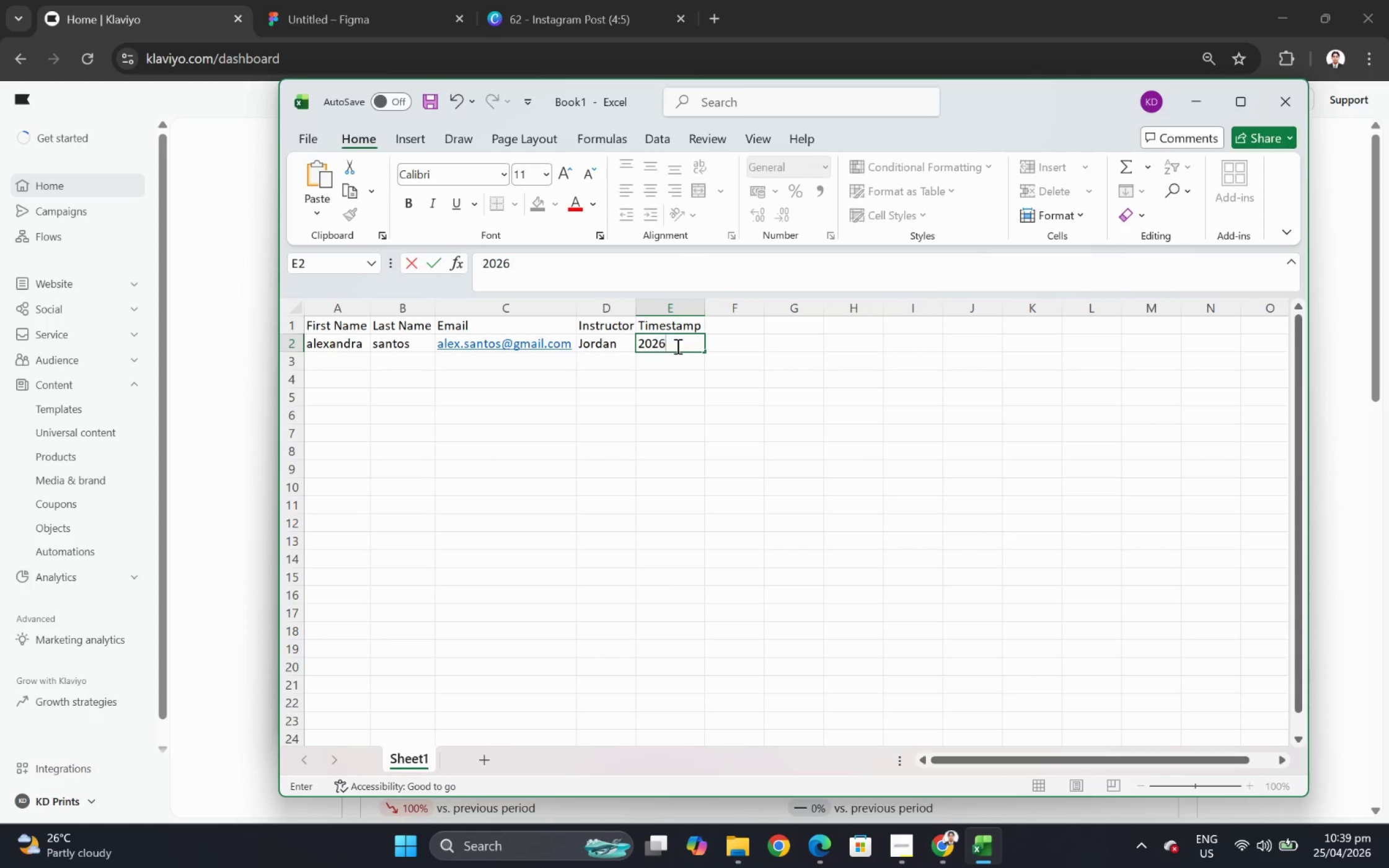 
key(Numpad6)
 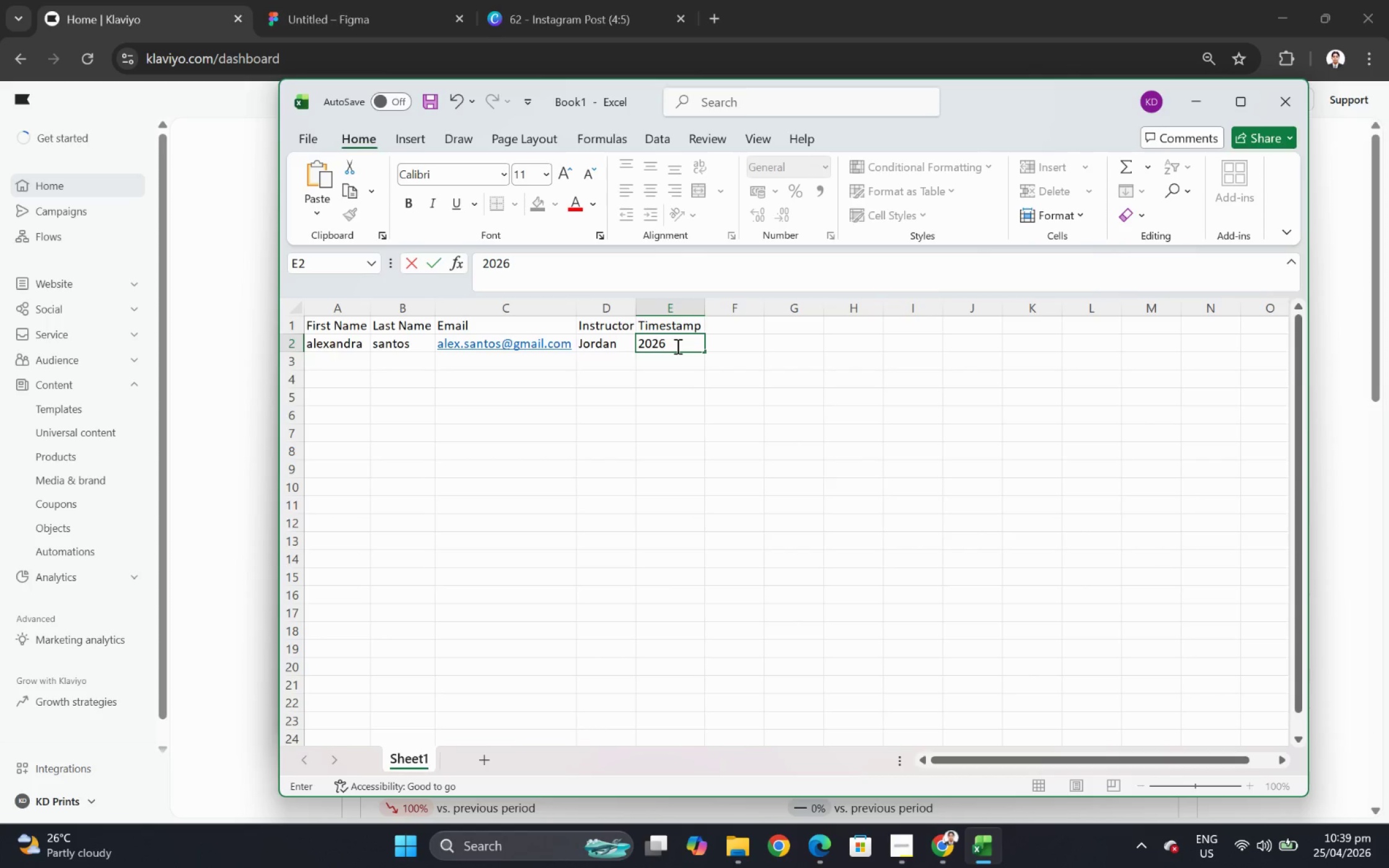 
key(NumpadMultiply)
 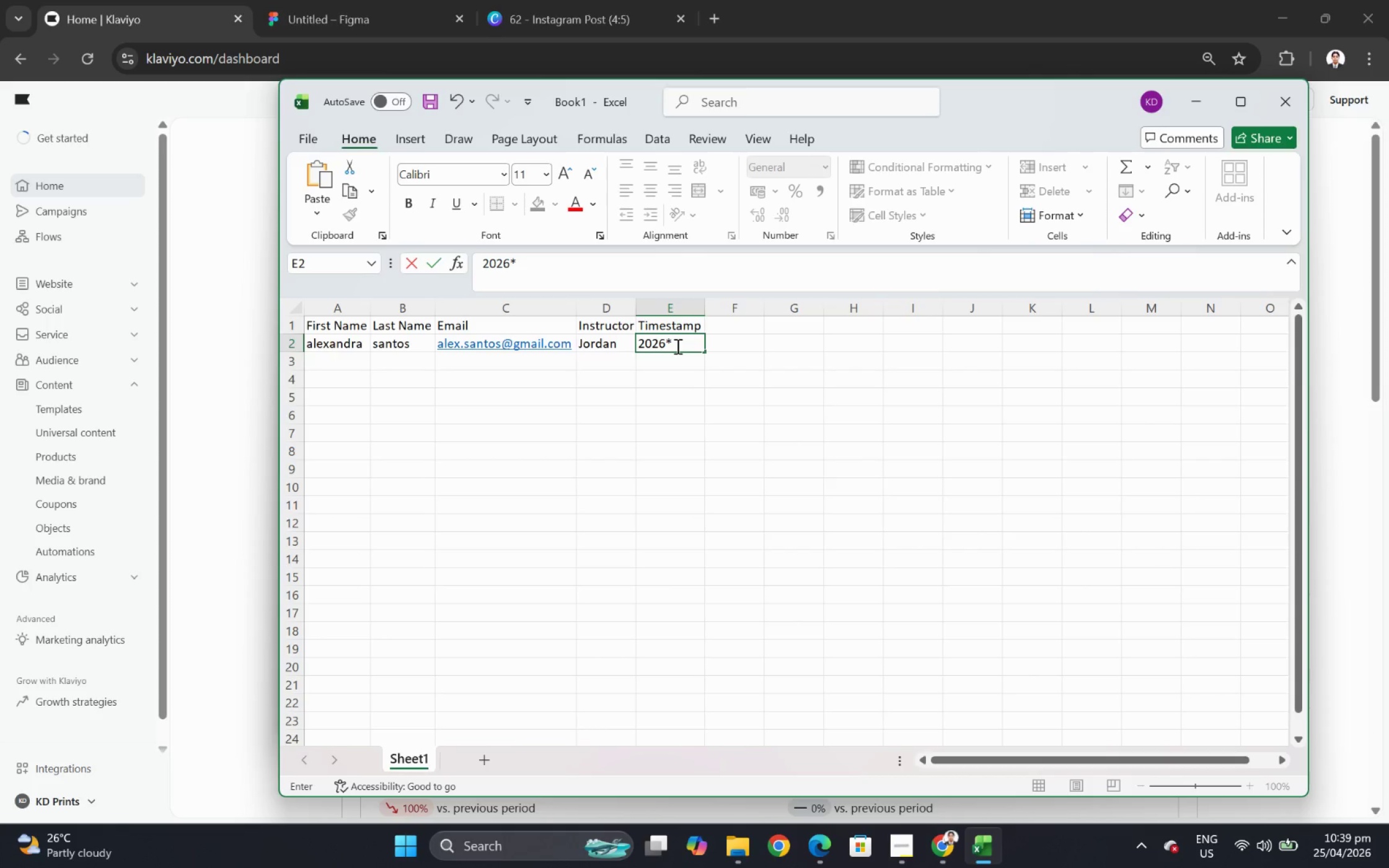 
key(Backspace)
 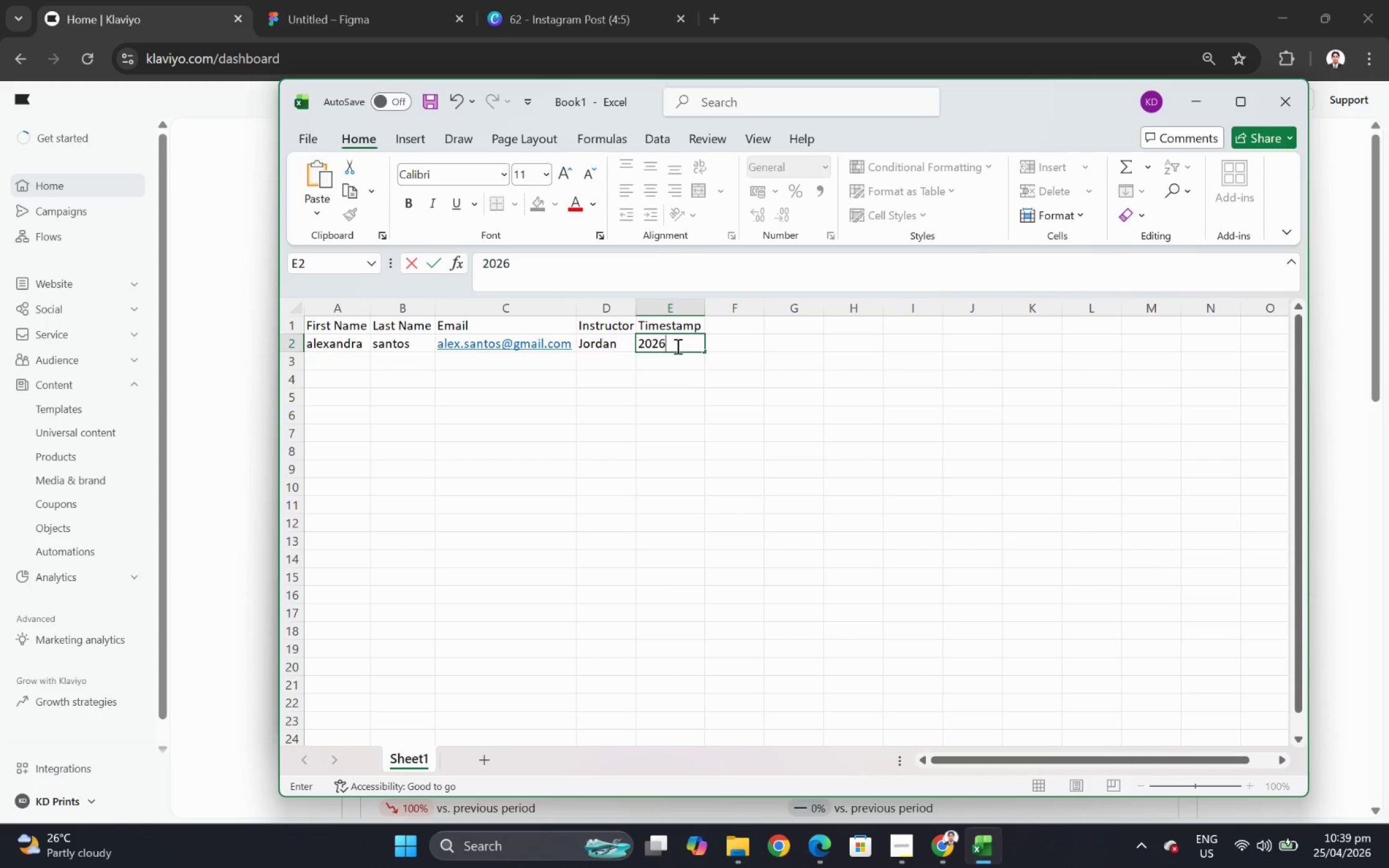 
key(NumpadSubtract)
 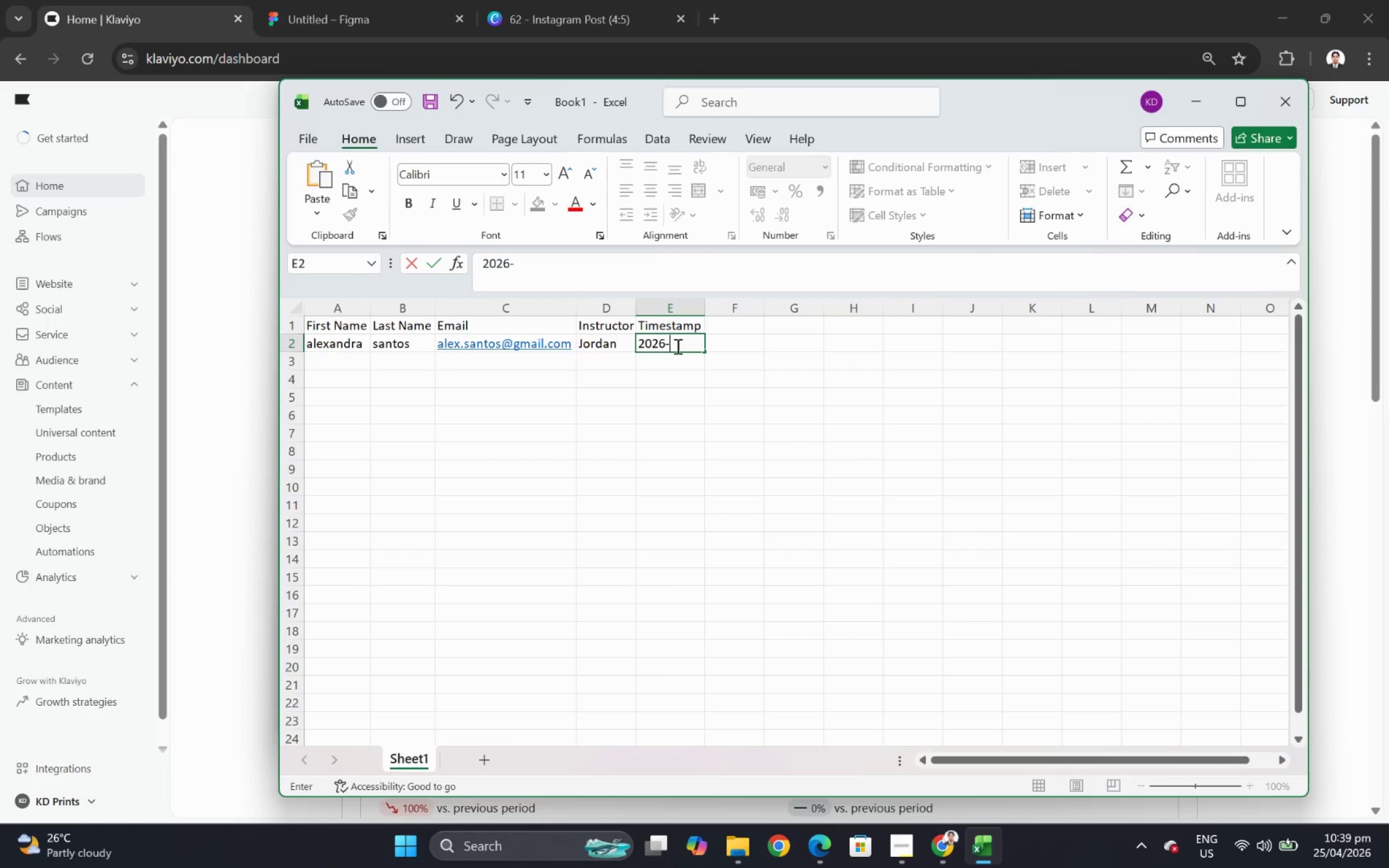 
wait(5.3)
 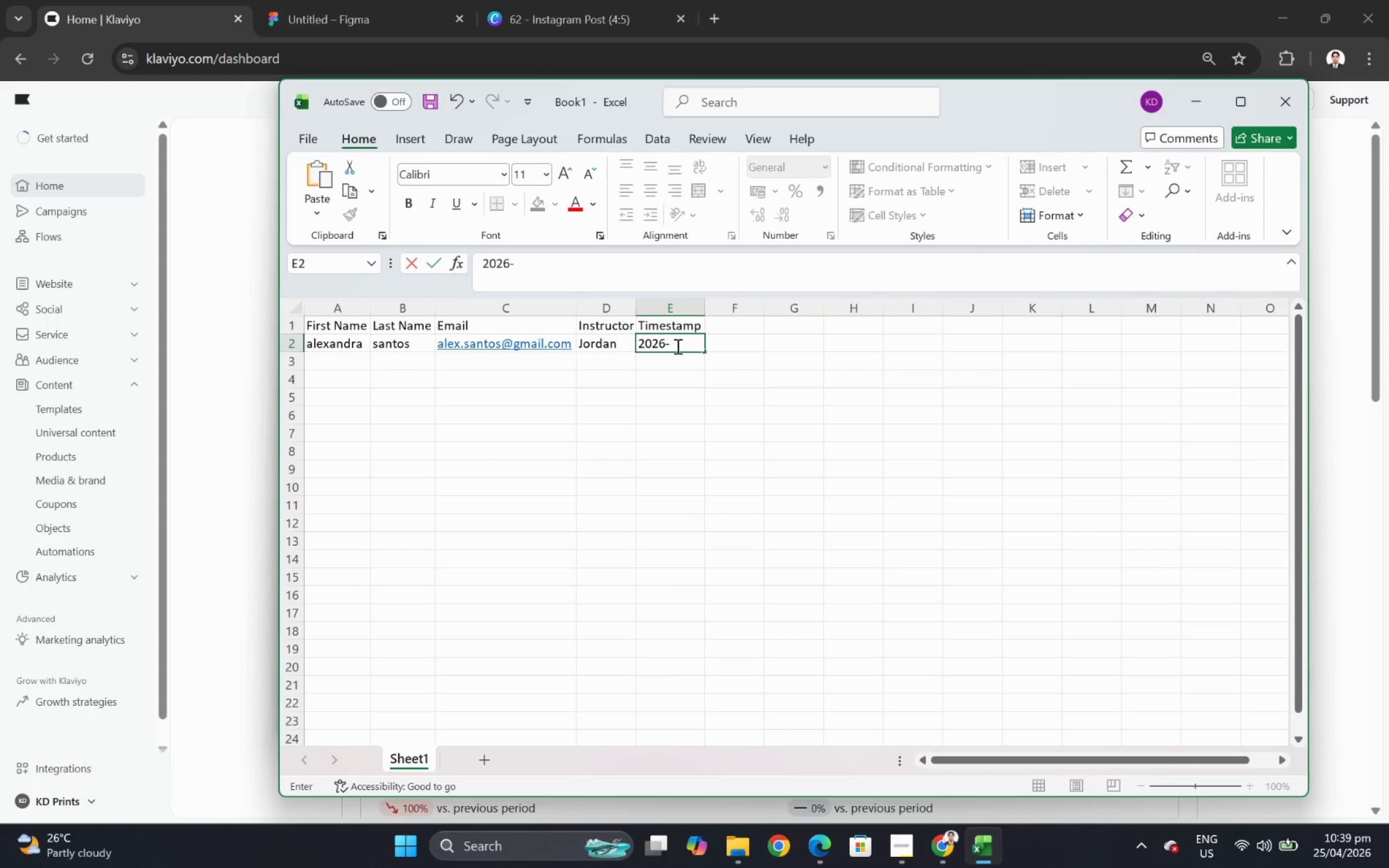 
key(Numpad0)
 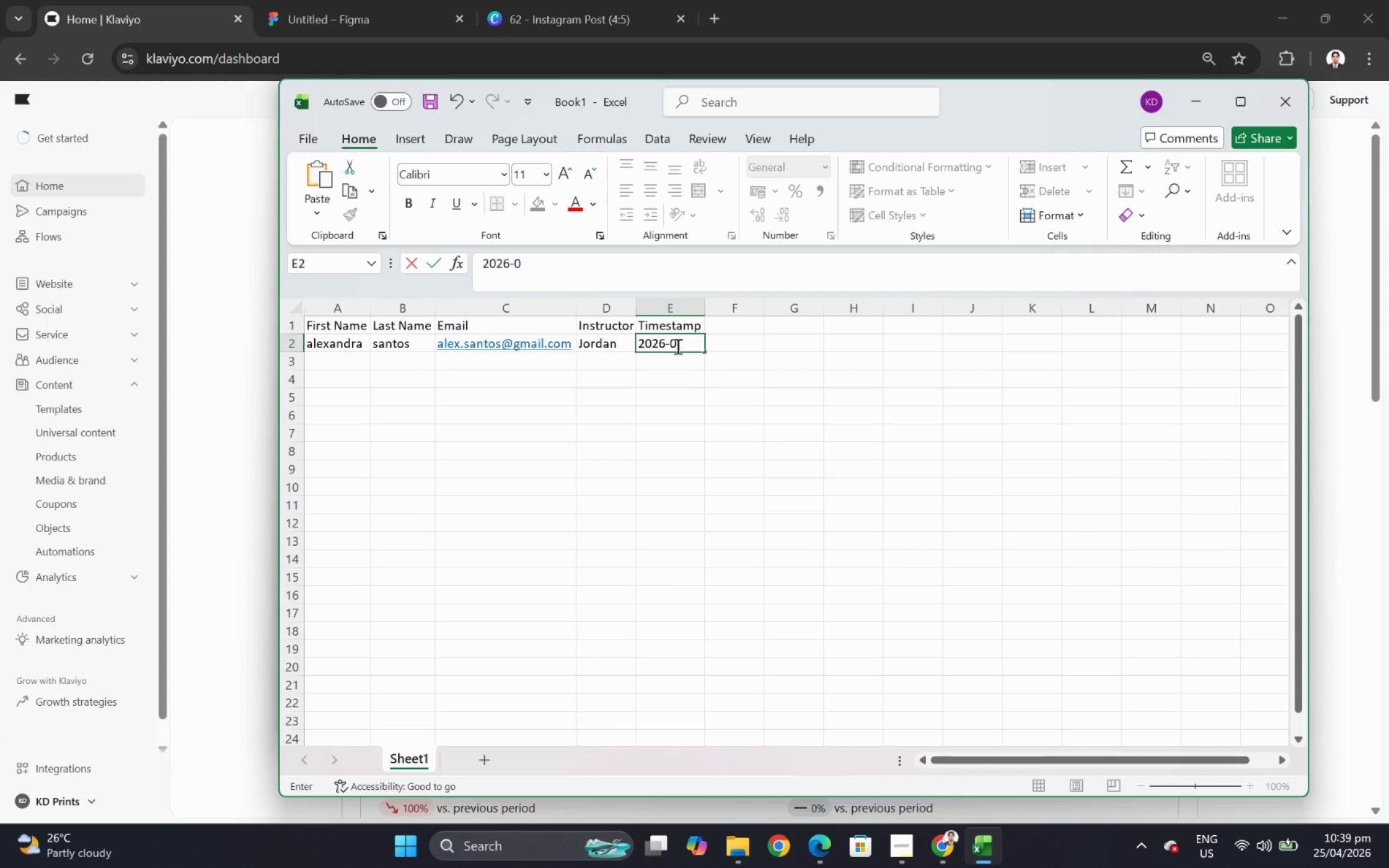 
key(Numpad5)
 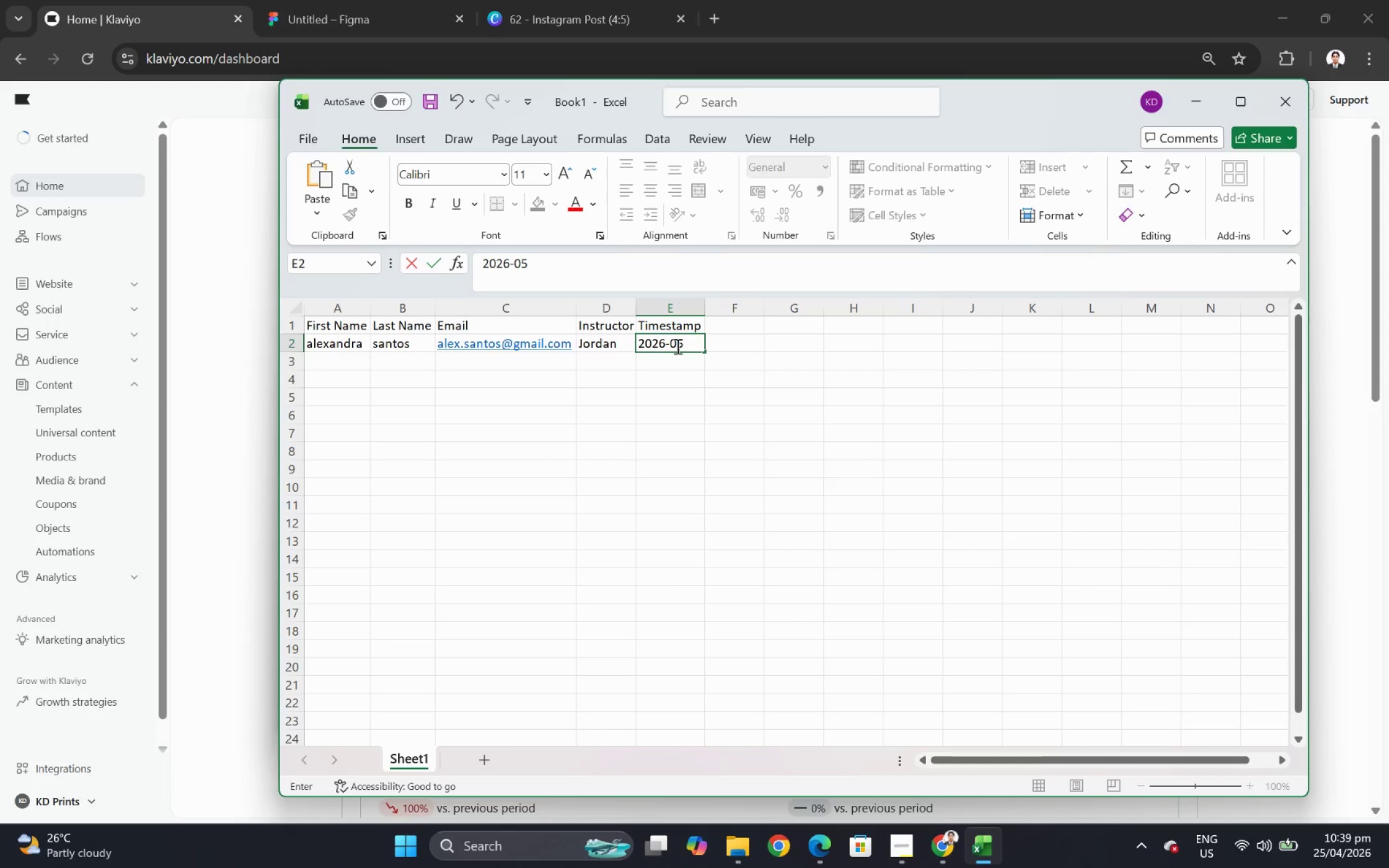 
key(Backspace)
 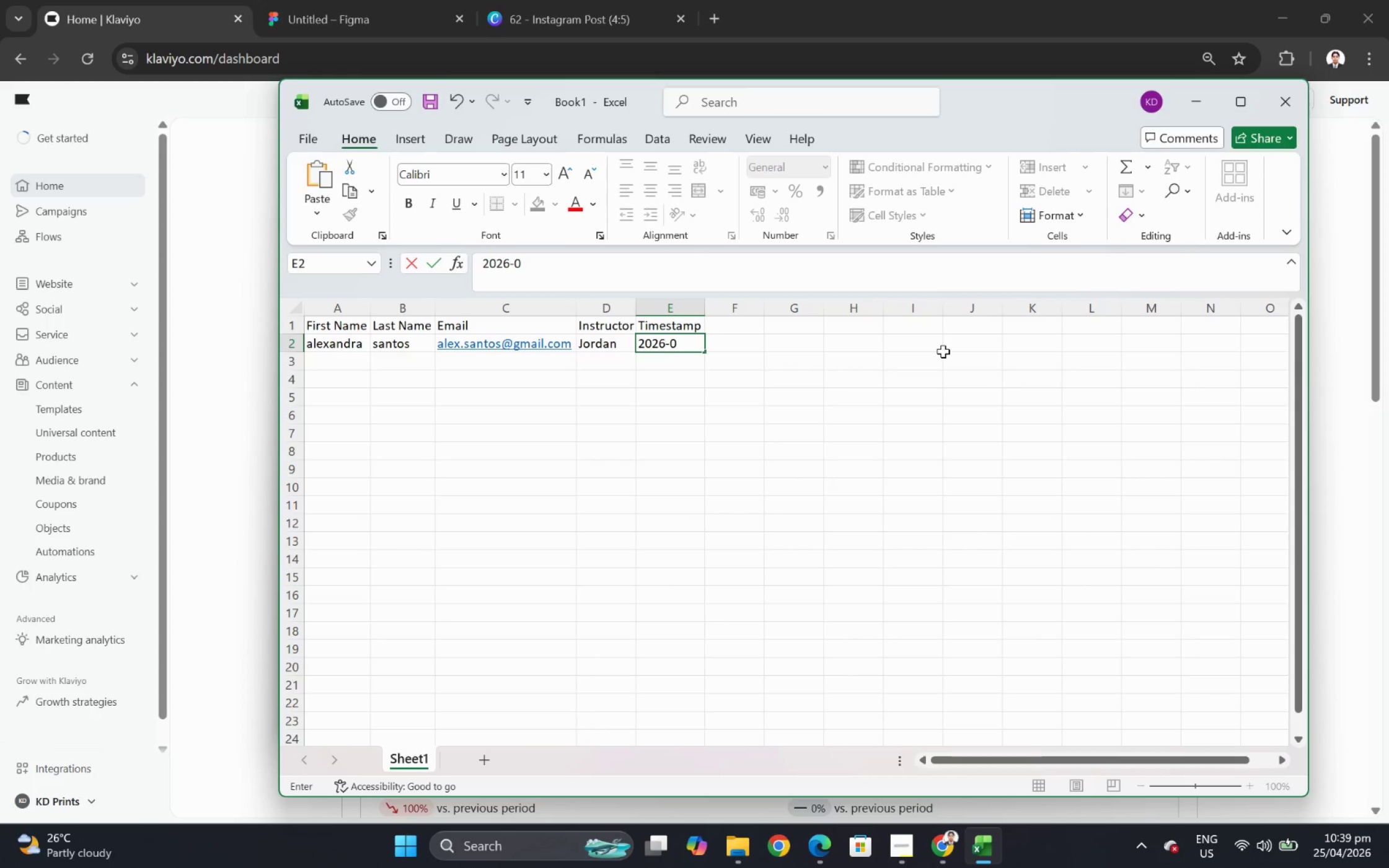 
key(Numpad4)
 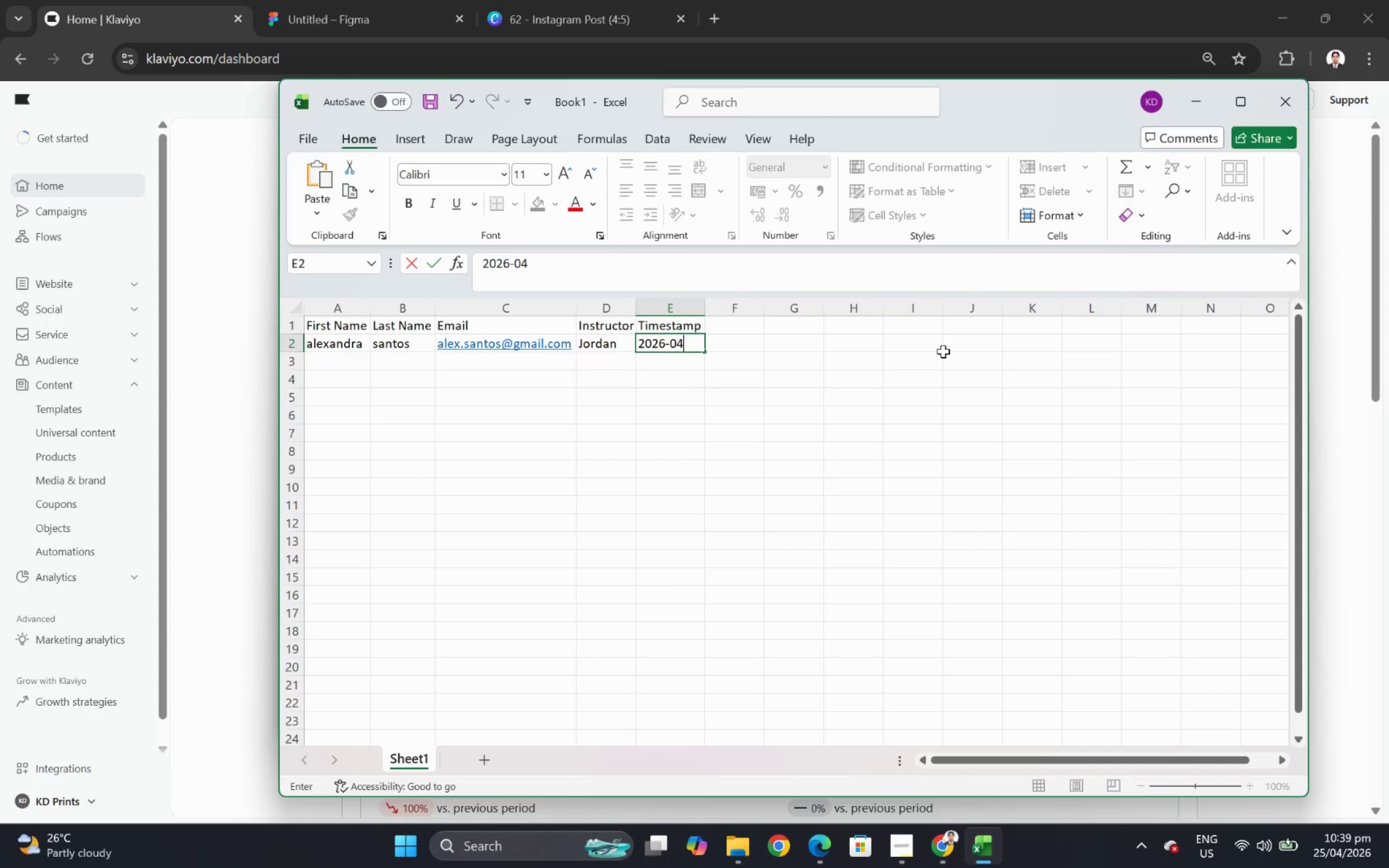 
key(NumpadSubtract)
 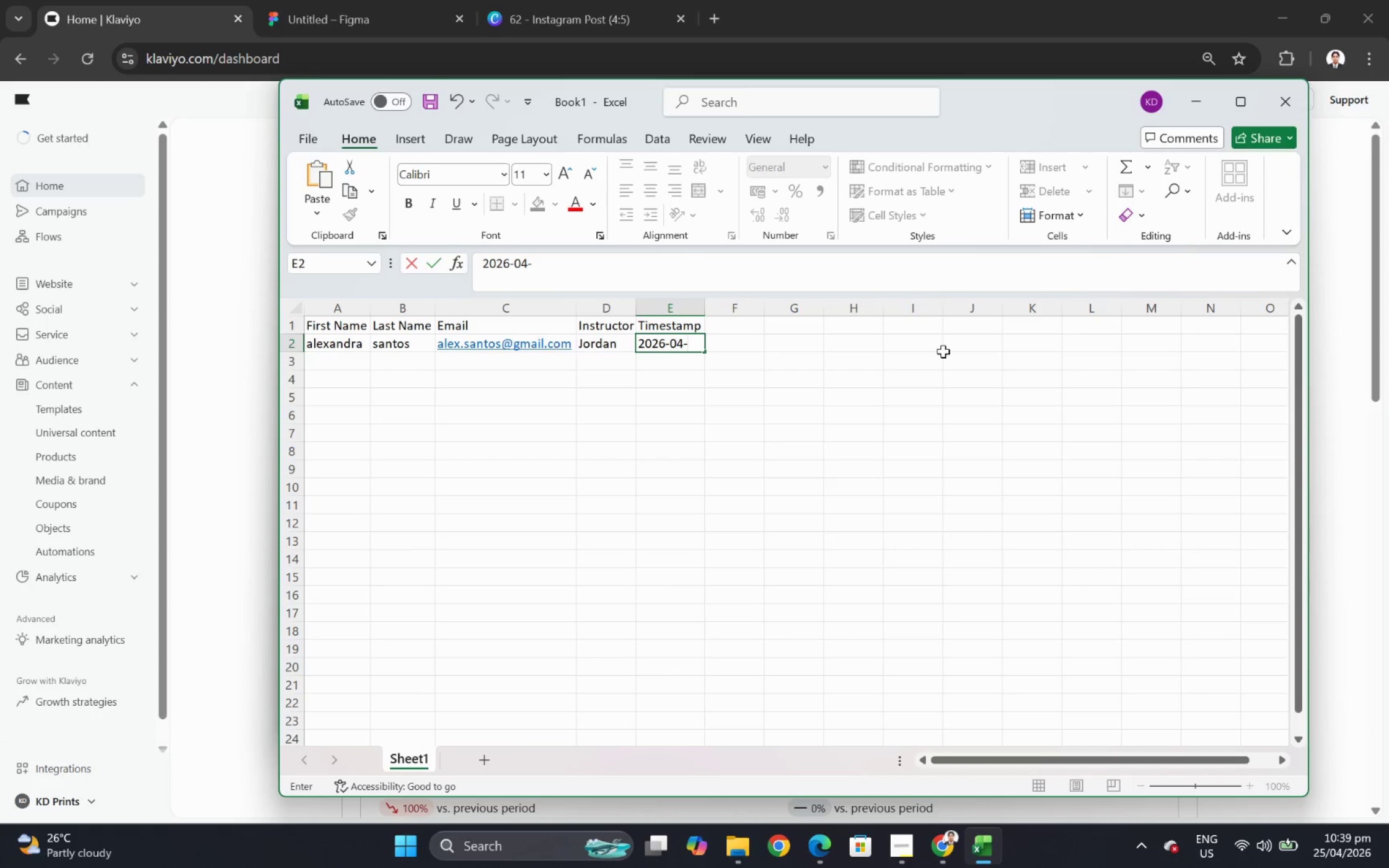 
key(Numpad2)
 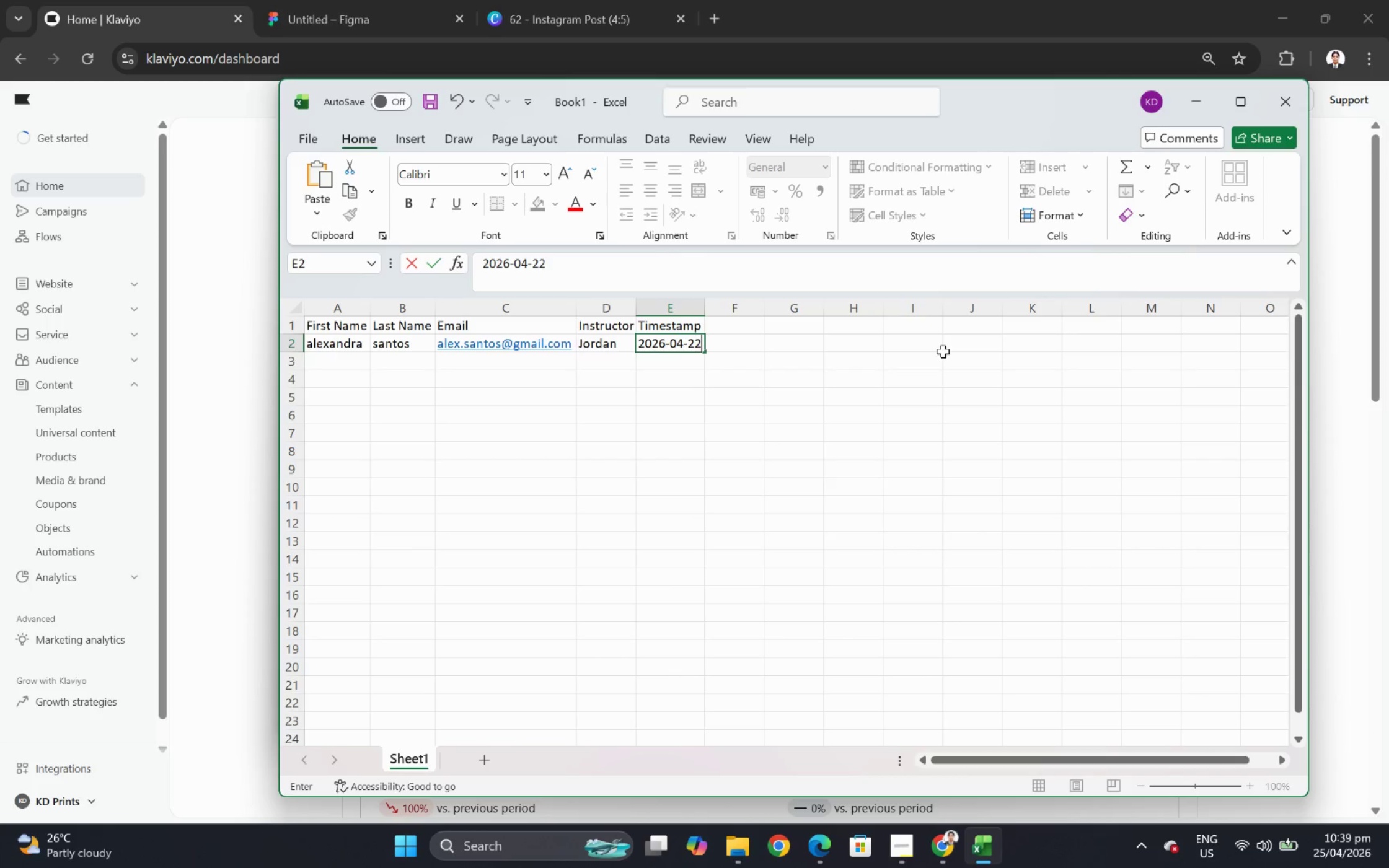 
key(Numpad2)
 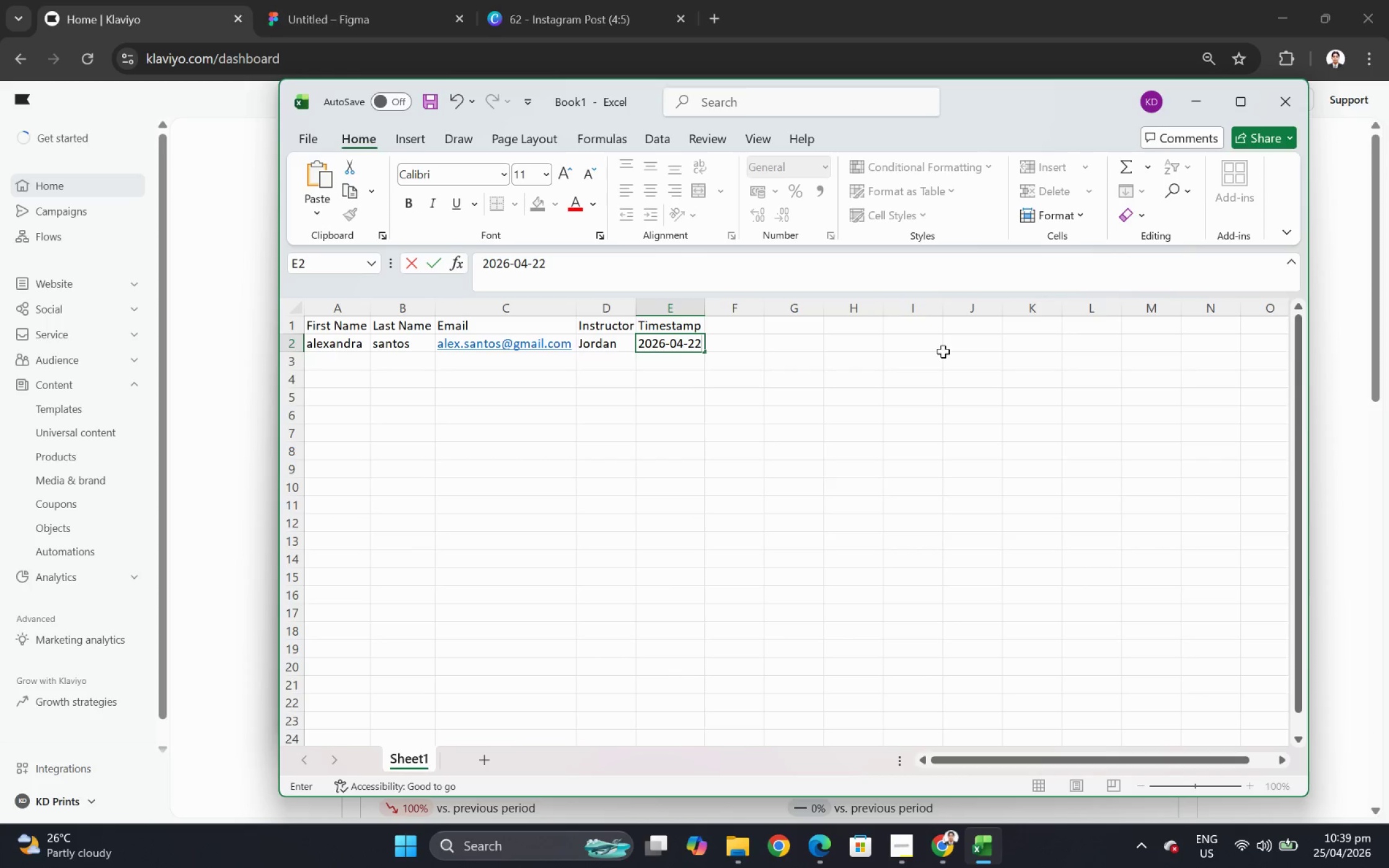 
key(NumpadEnter)
 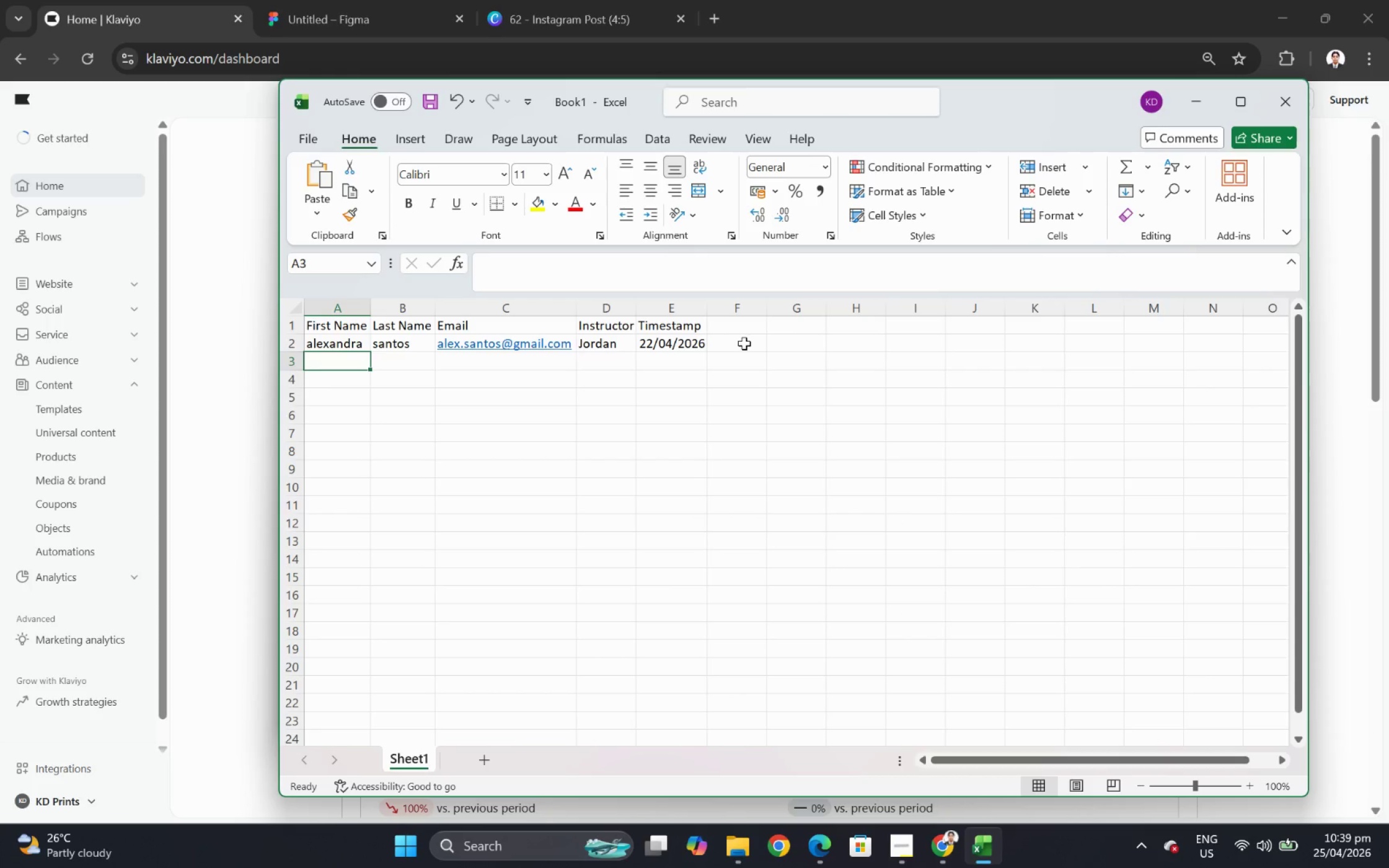 
left_click([697, 342])
 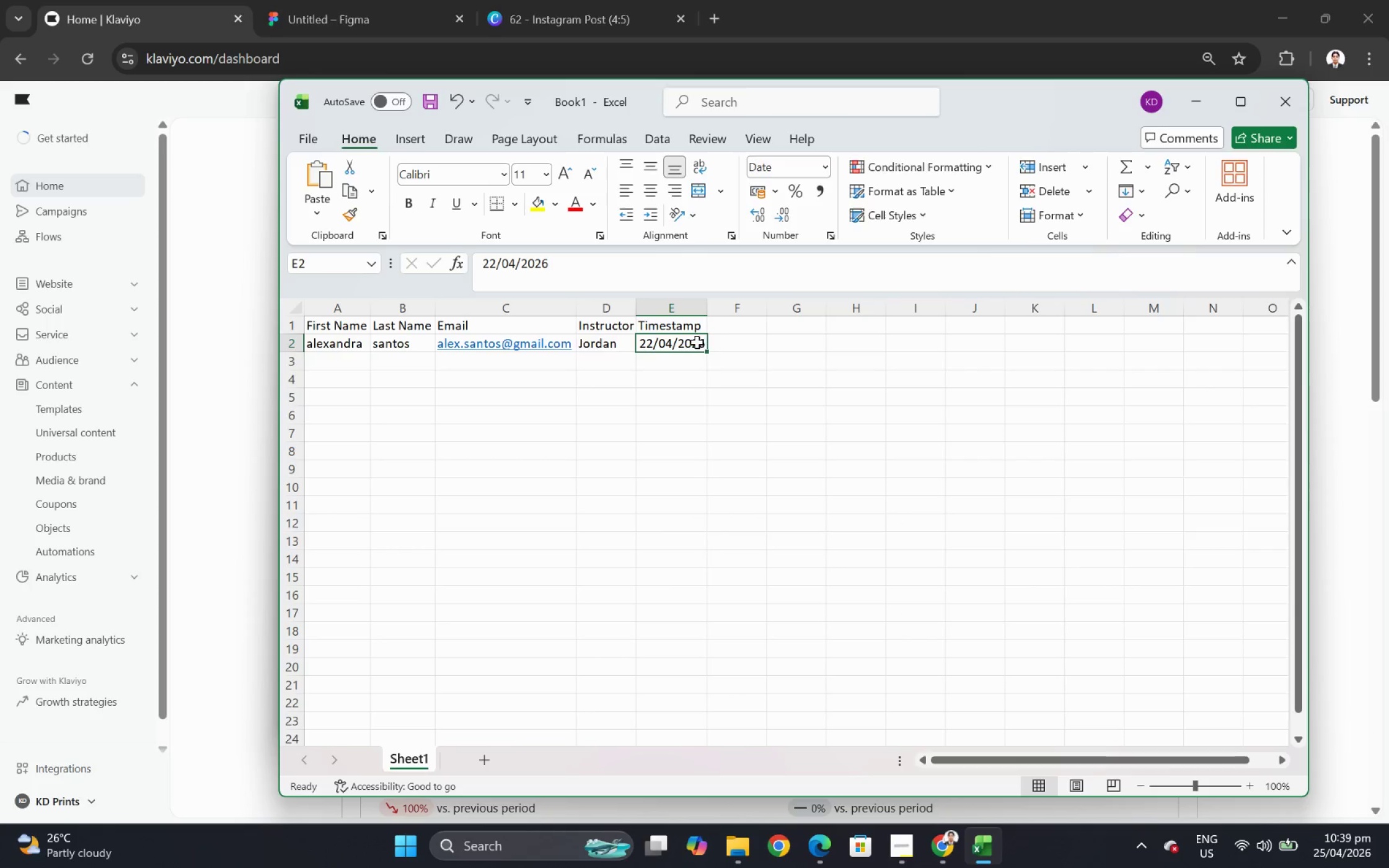 
double_click([697, 342])
 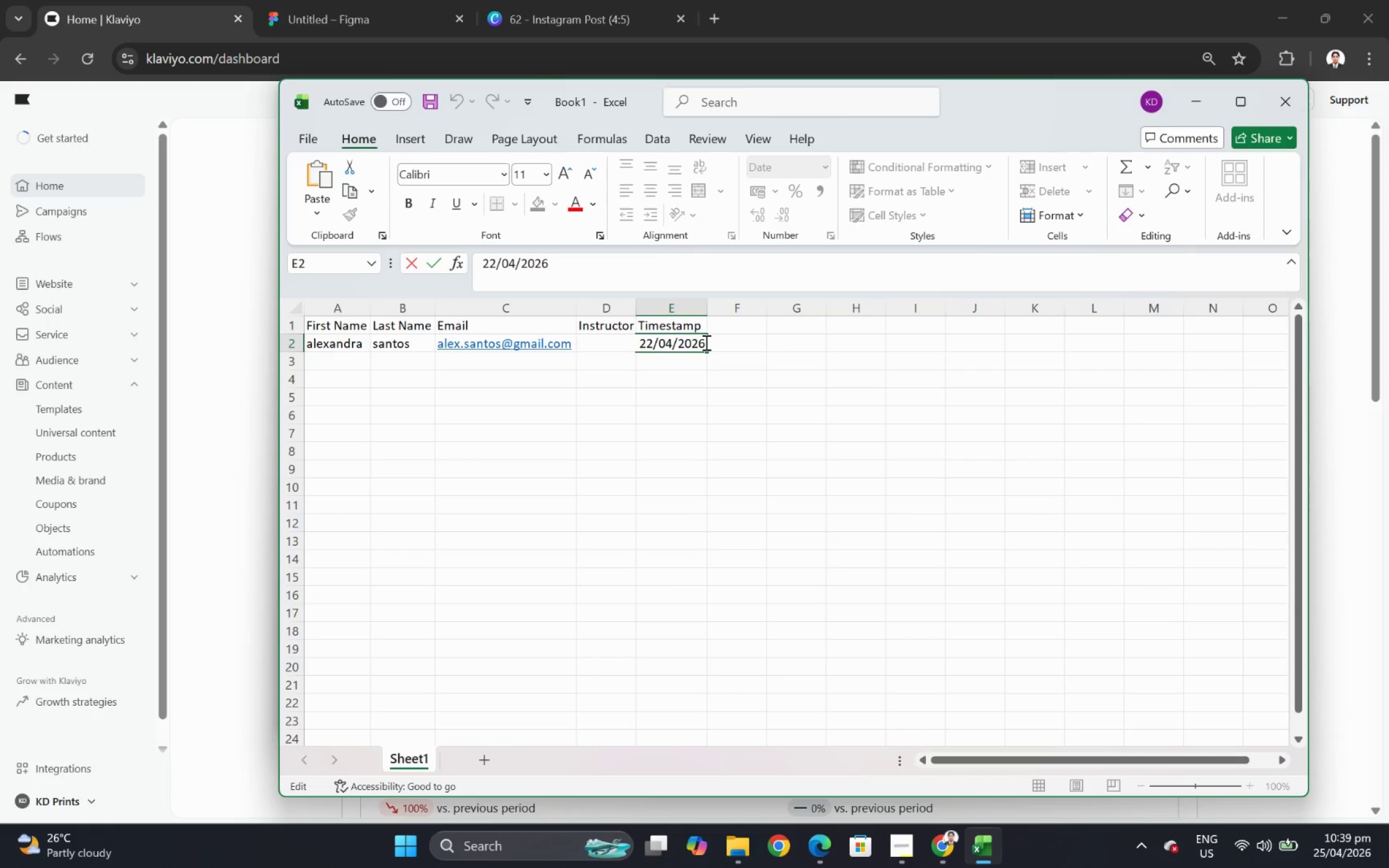 
left_click([705, 342])
 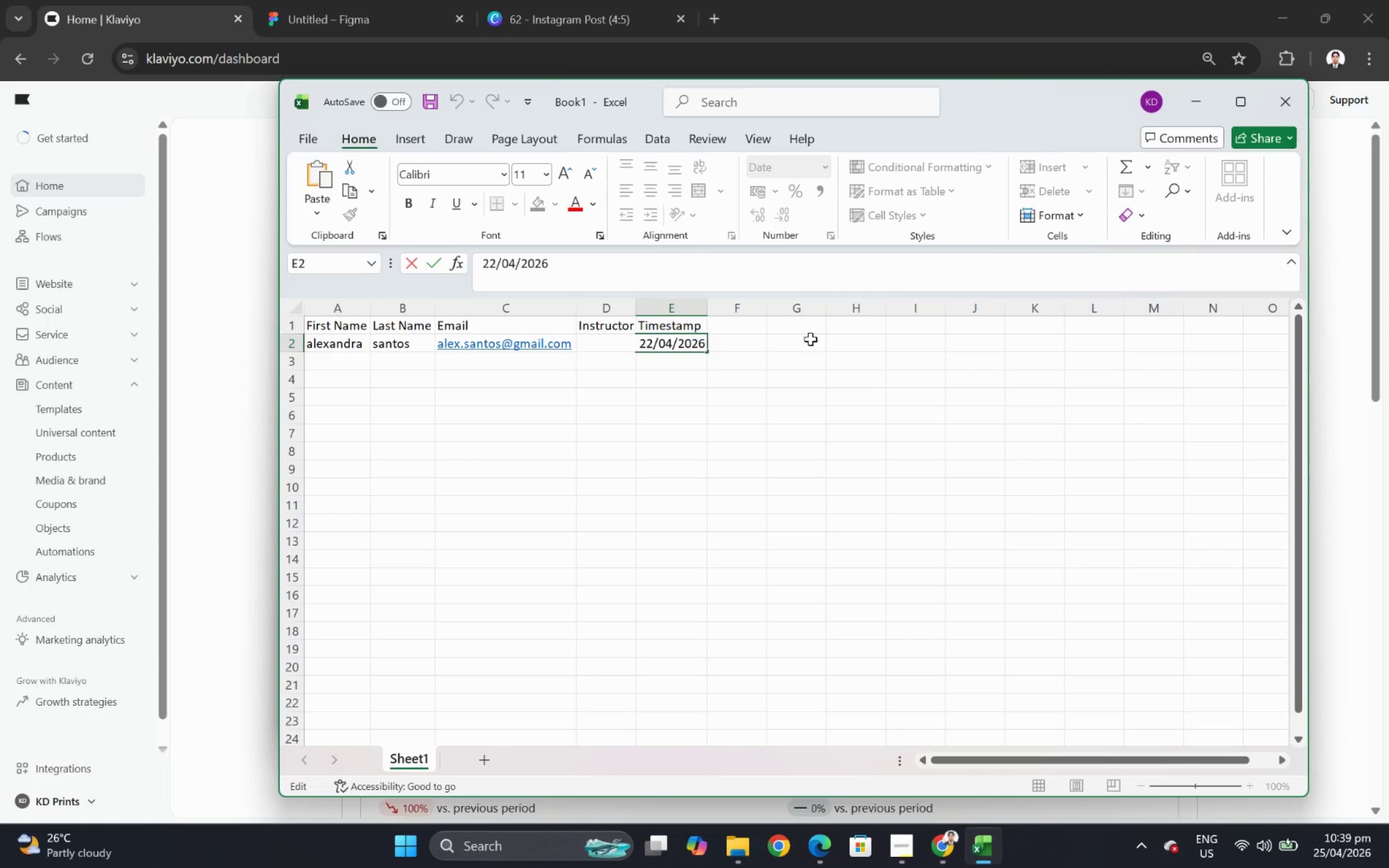 
left_click([870, 351])
 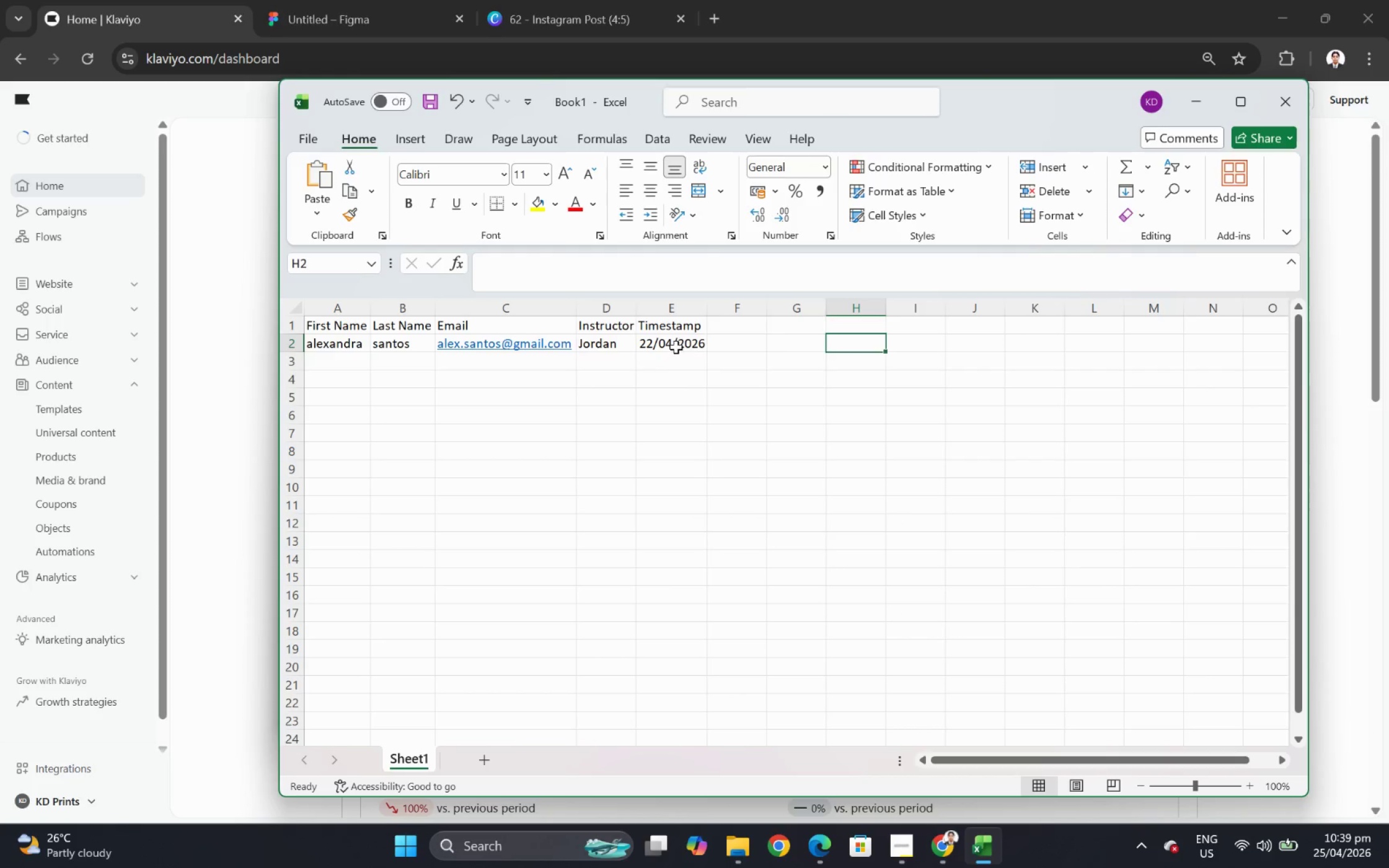 
left_click([676, 346])
 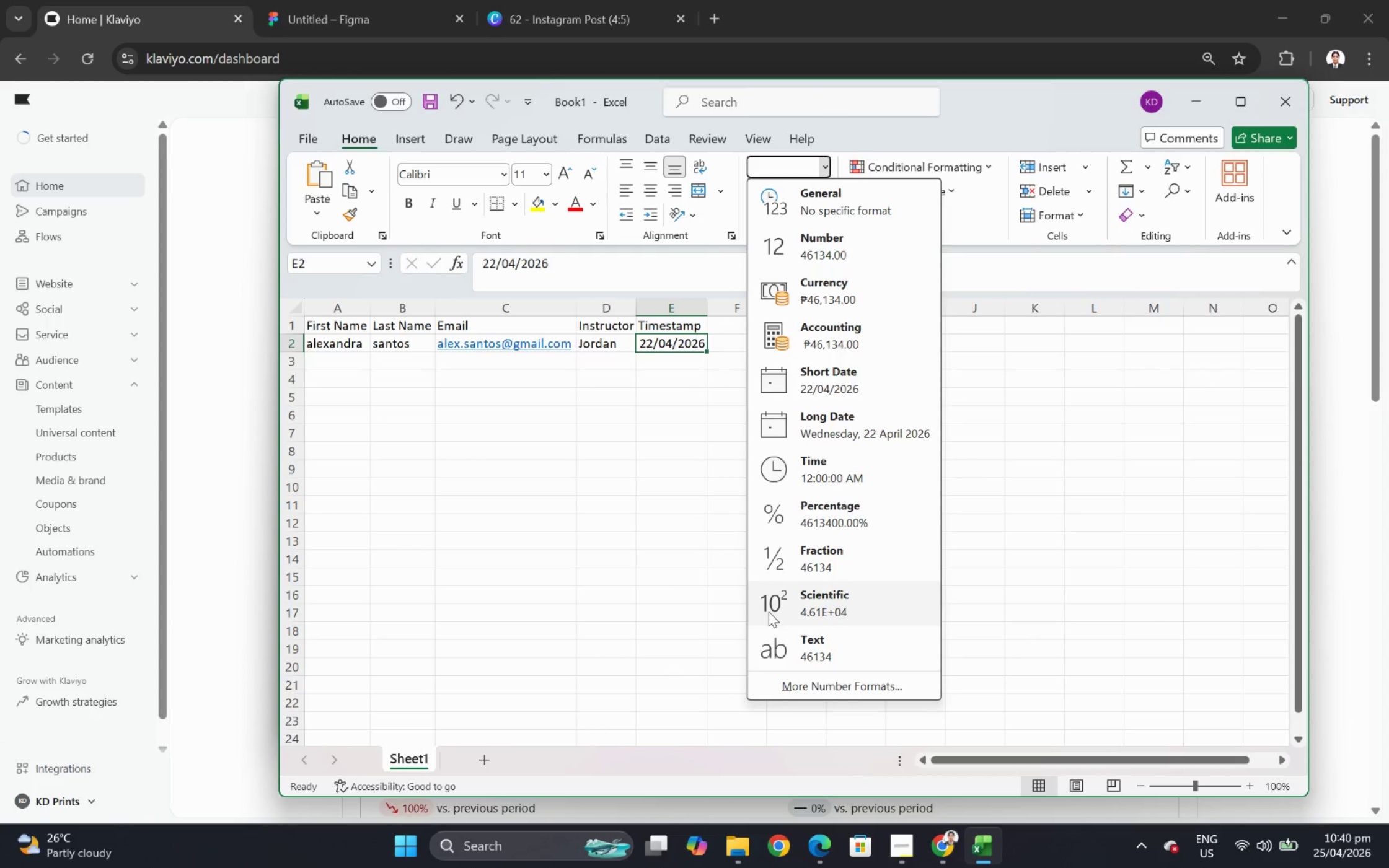 
left_click([785, 691])
 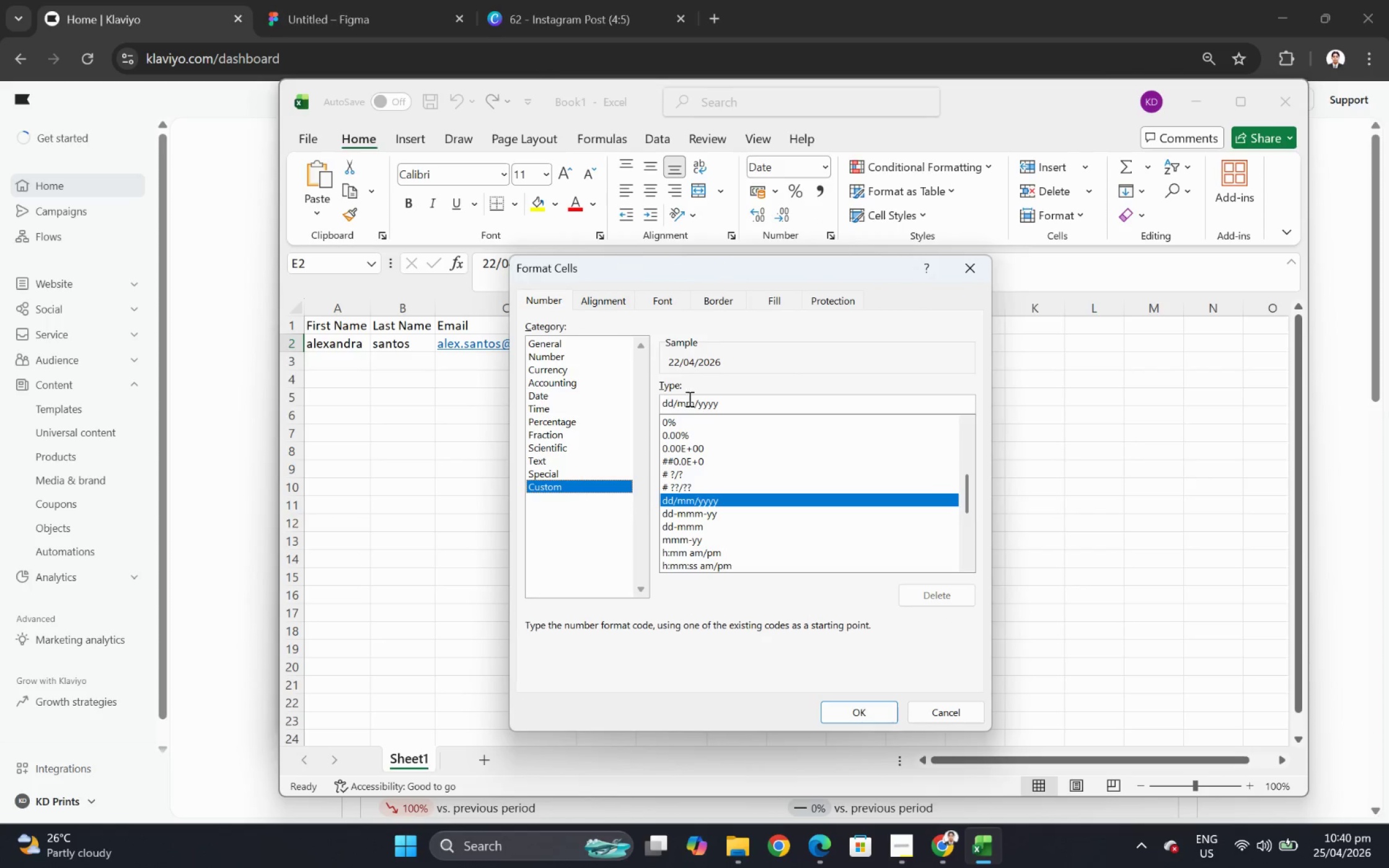 
double_click([717, 403])
 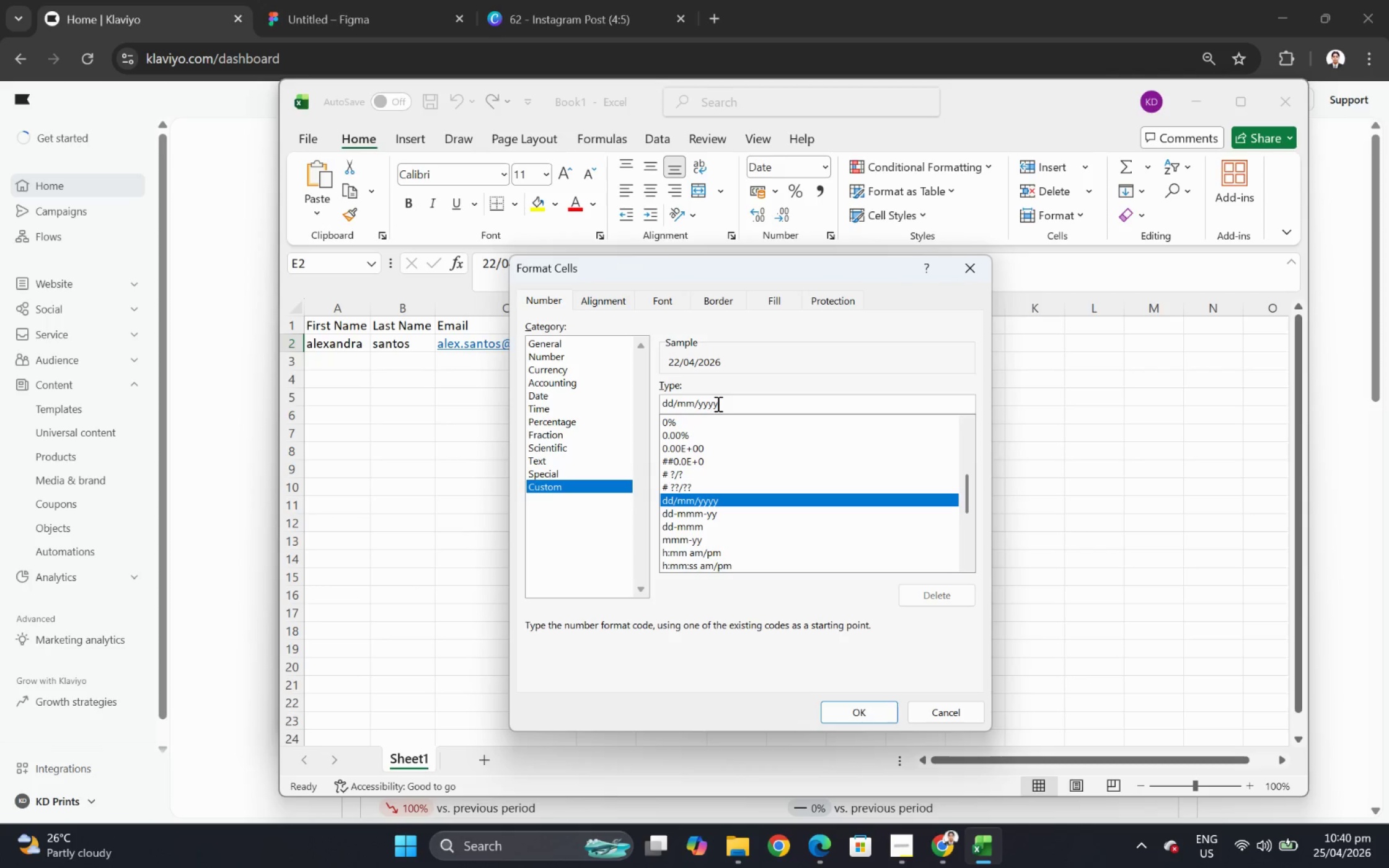 
triple_click([717, 403])
 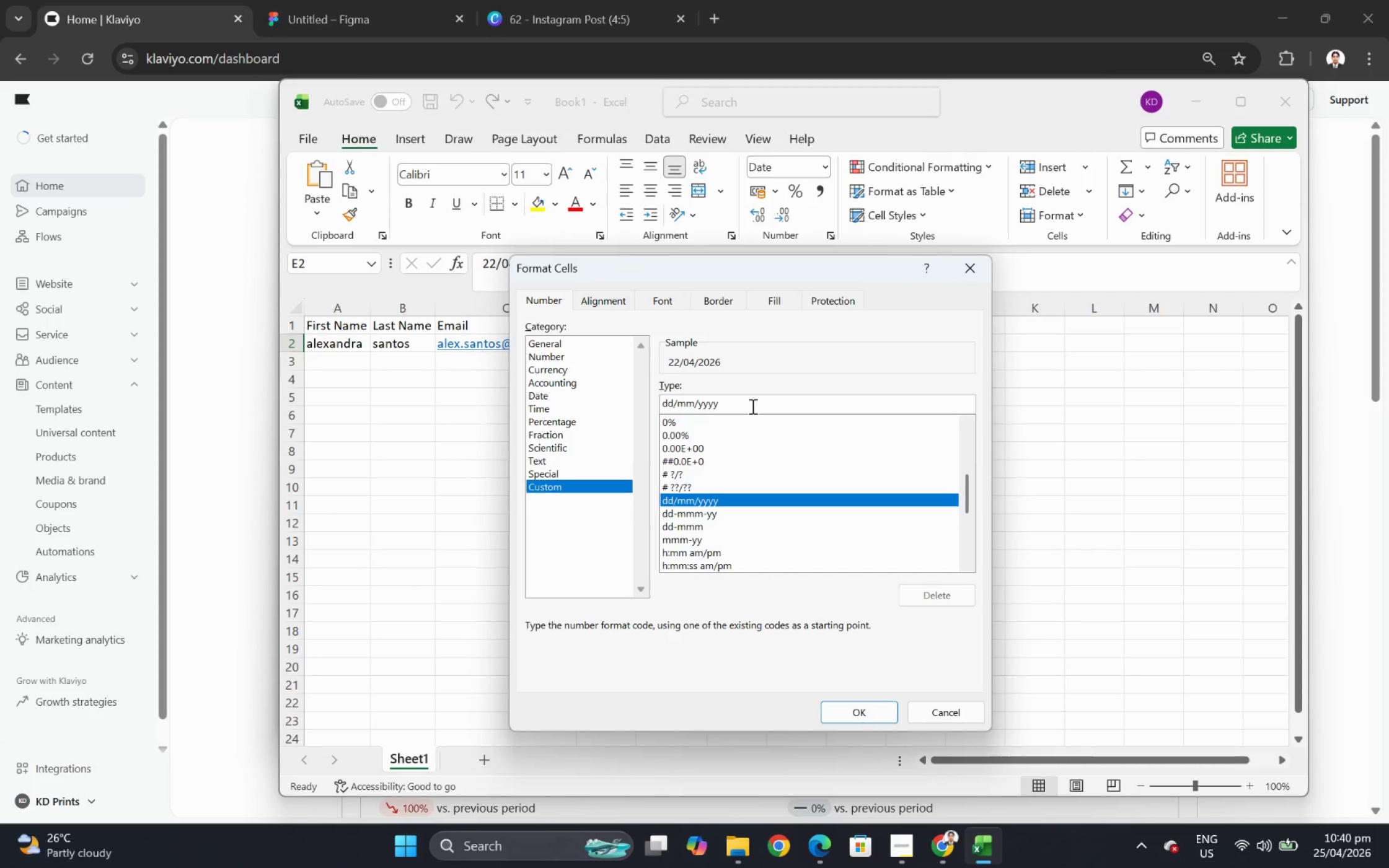 
key(Y)
 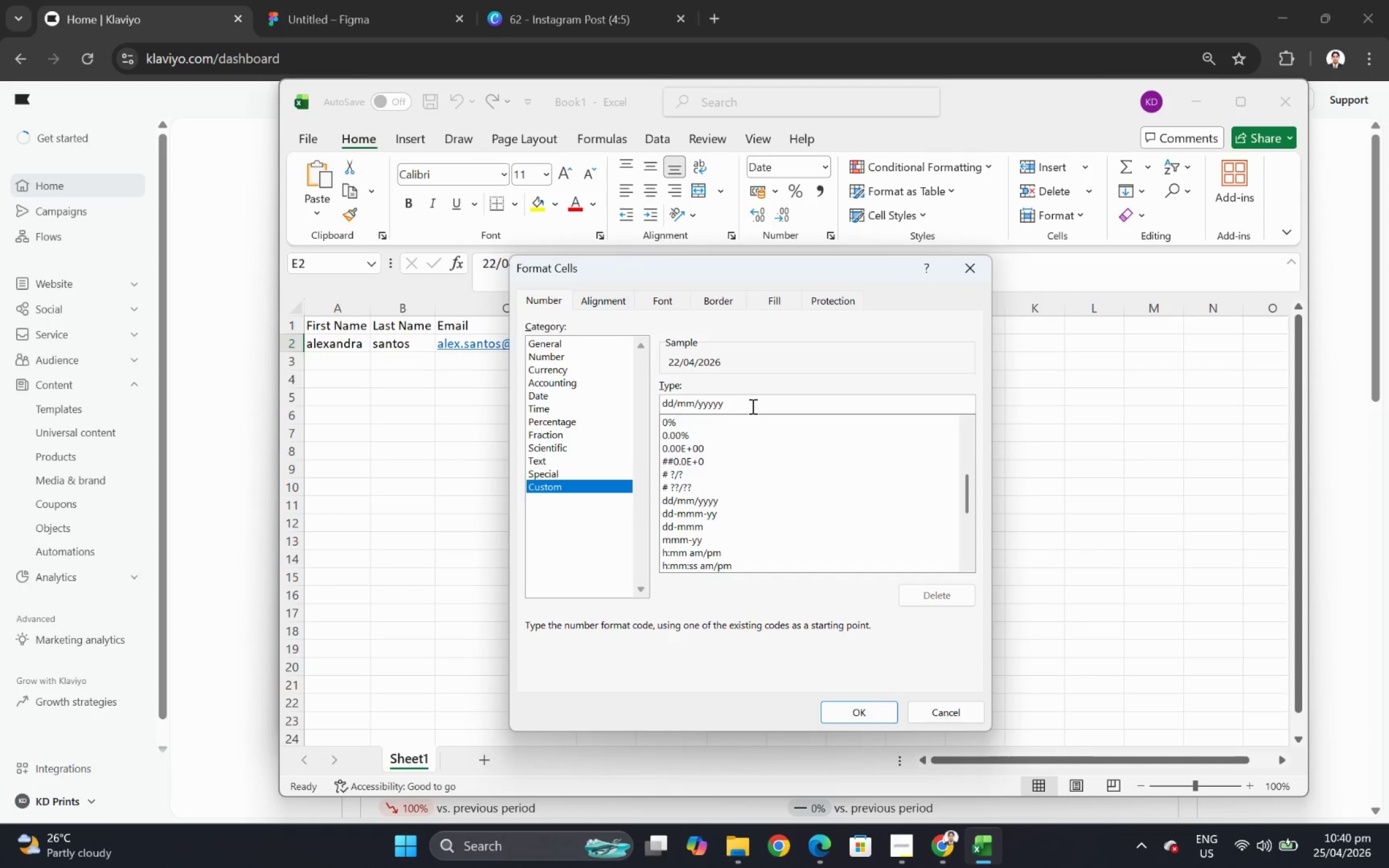 
key(Control+A)
 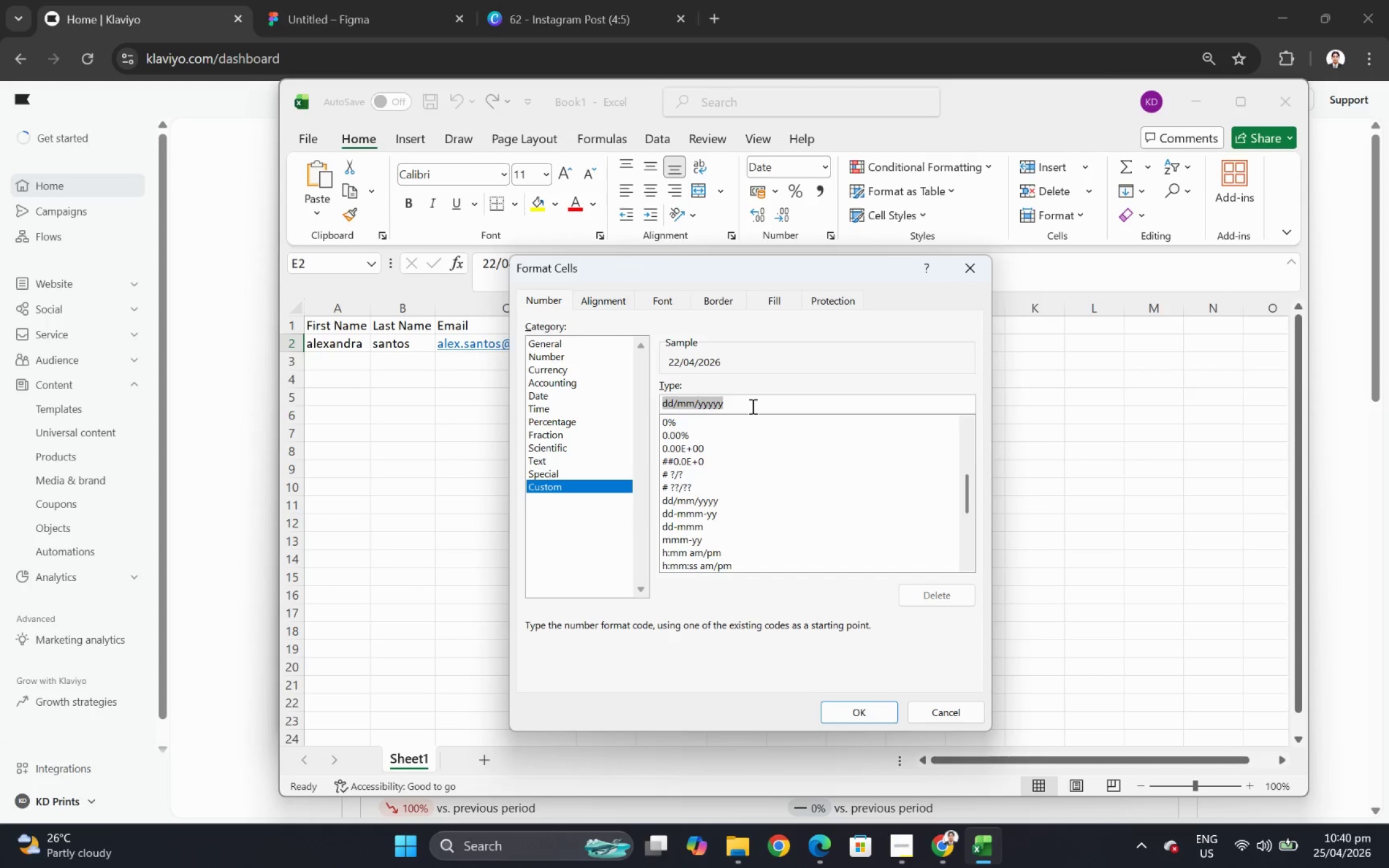 
type(yyyy-)
 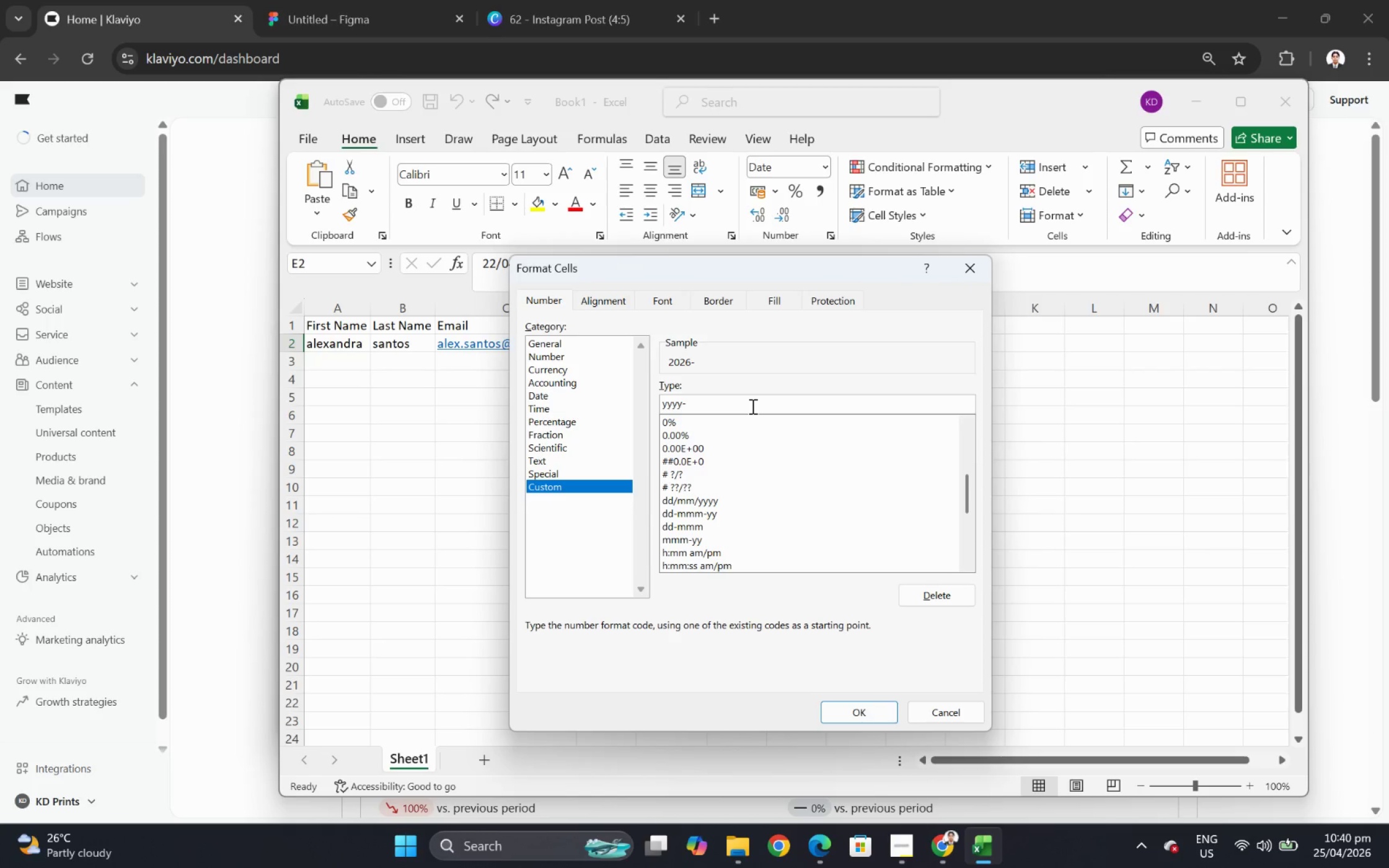 
type(,,-dd )
key(Backspace)
key(Backspace)
key(Backspace)
key(Backspace)
key(Backspace)
key(Backspace)
type(mm-dd hh:ss)
key(Backspace)
key(Backspace)
type(mm:ss)
 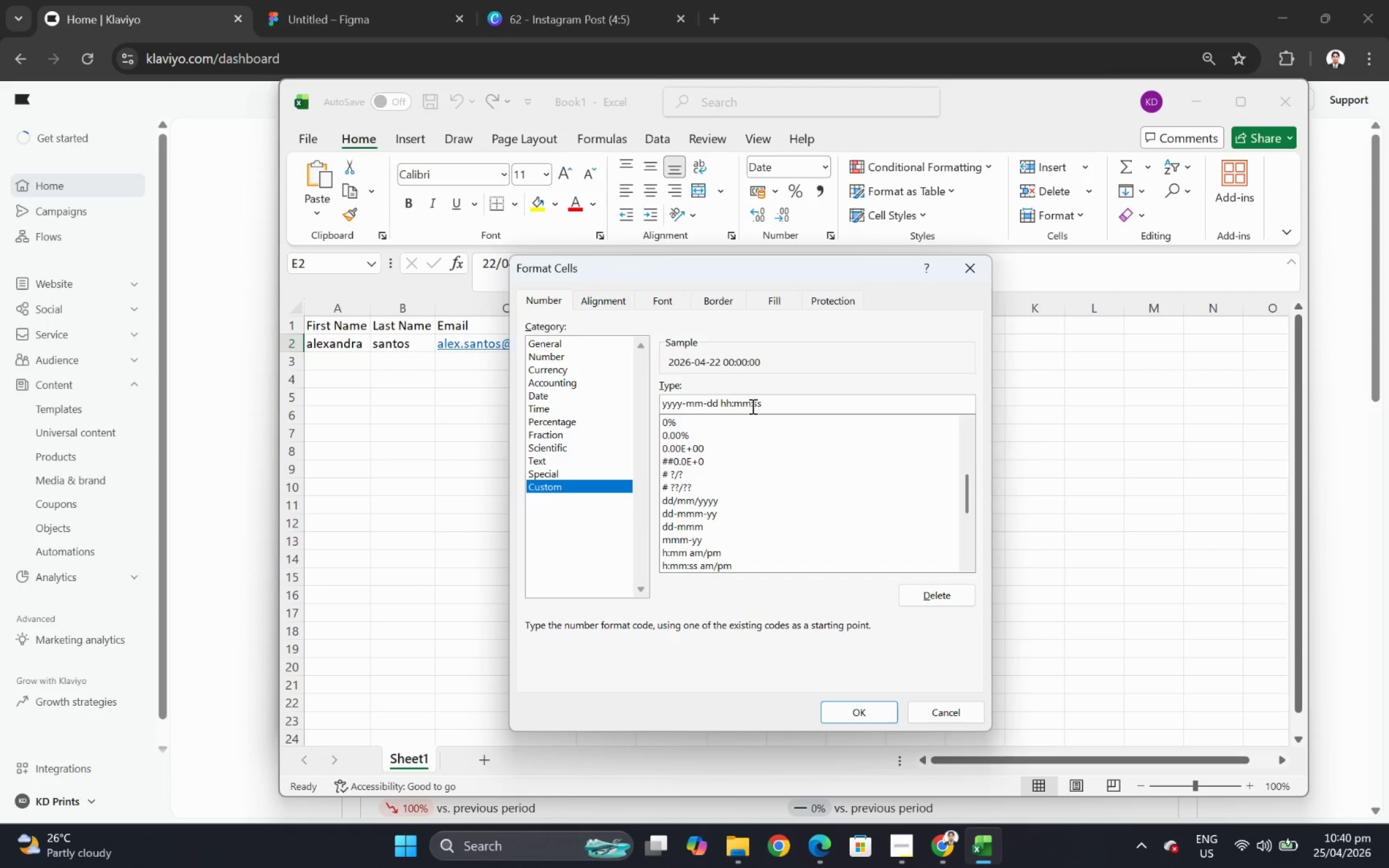 
left_click([893, 712])
 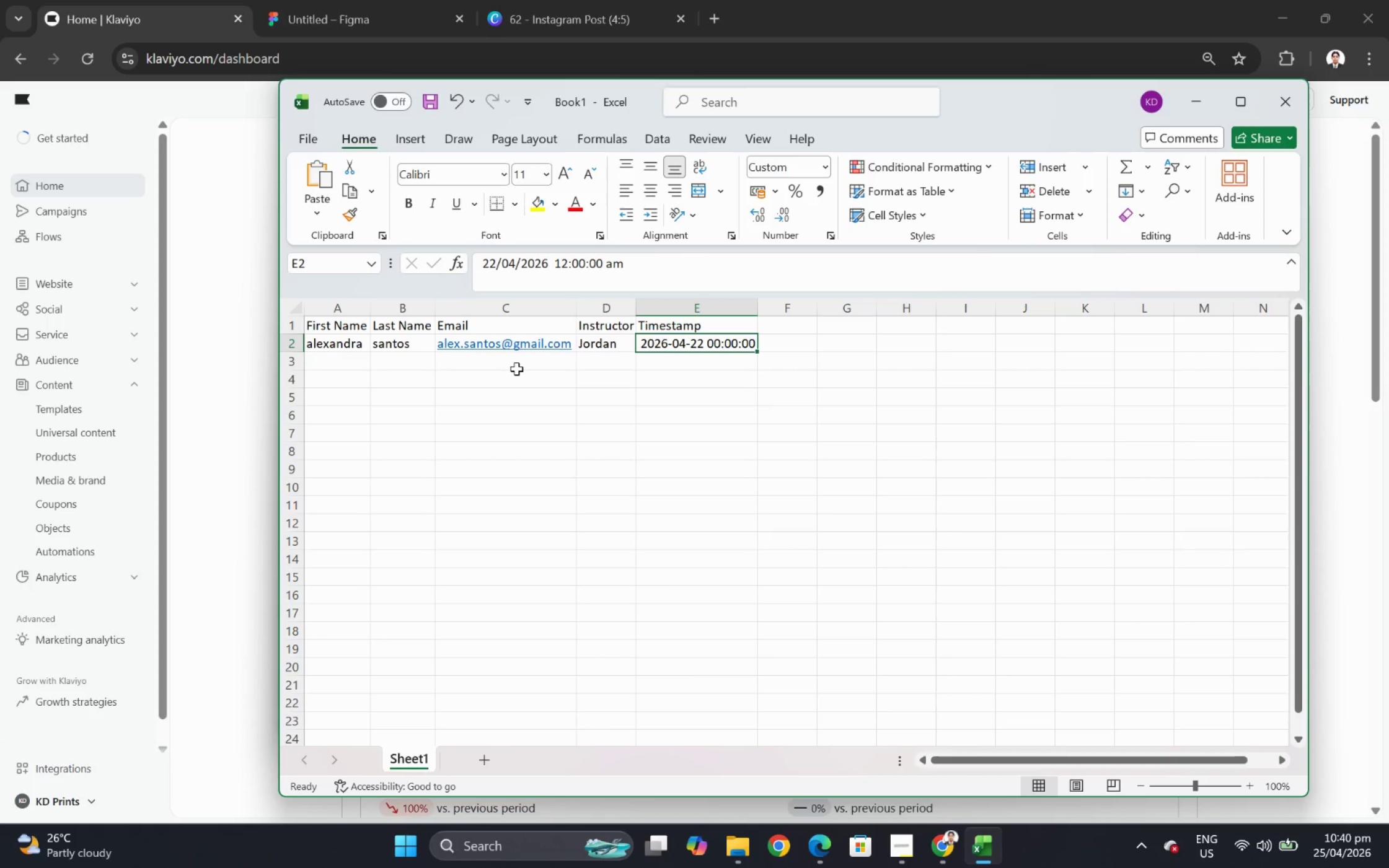 
left_click([508, 365])
 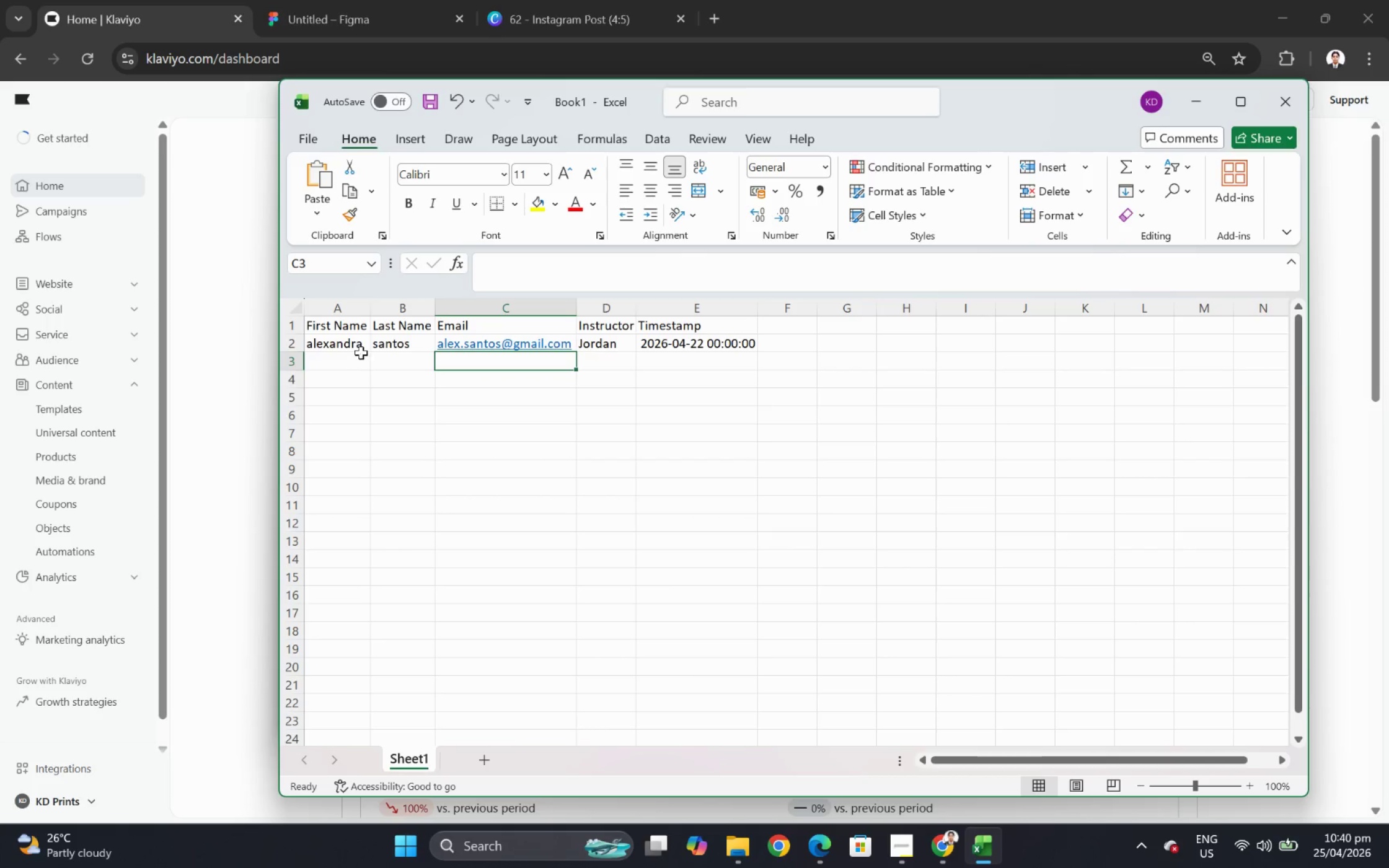 
left_click([361, 344])
 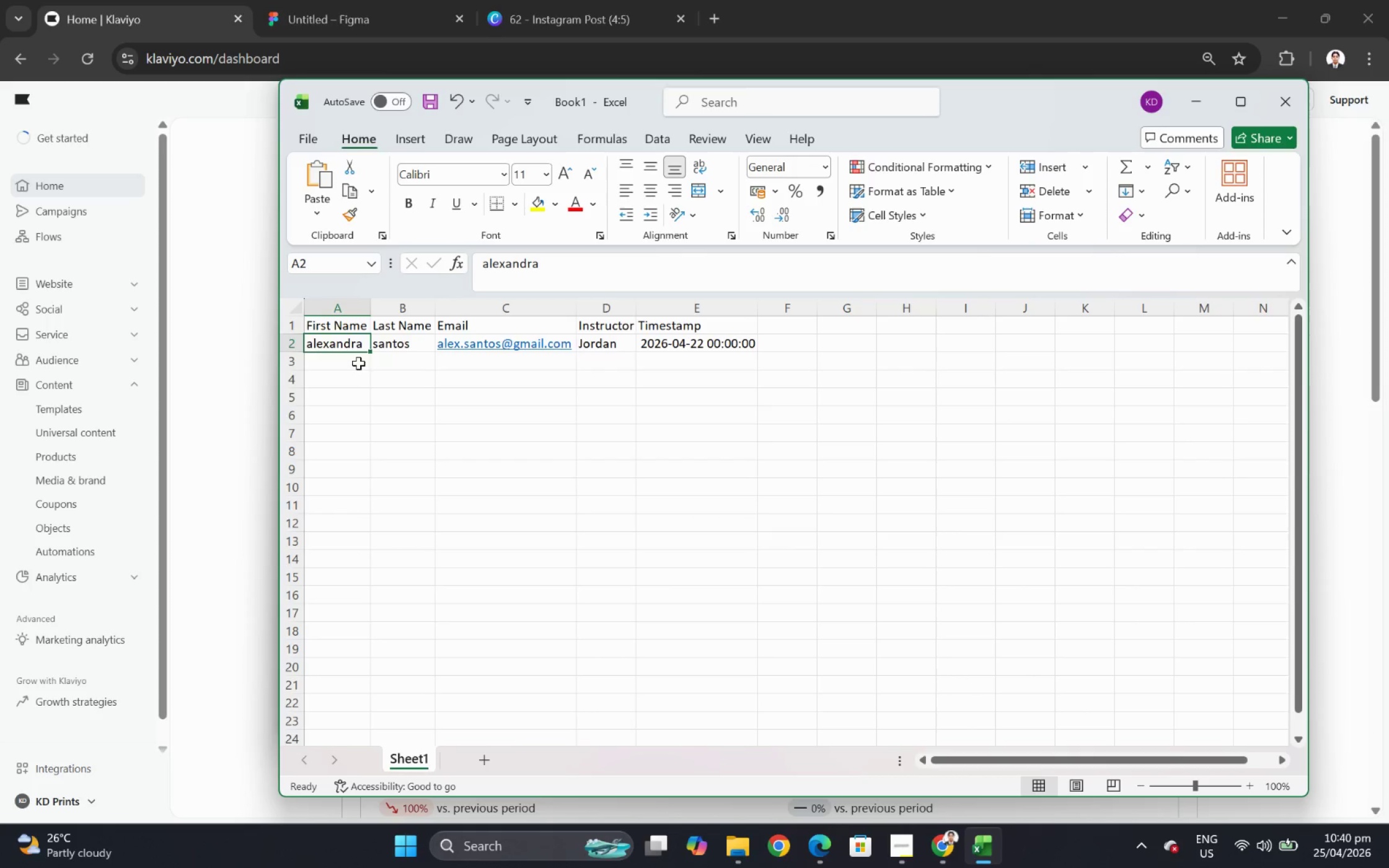 
left_click([356, 360])
 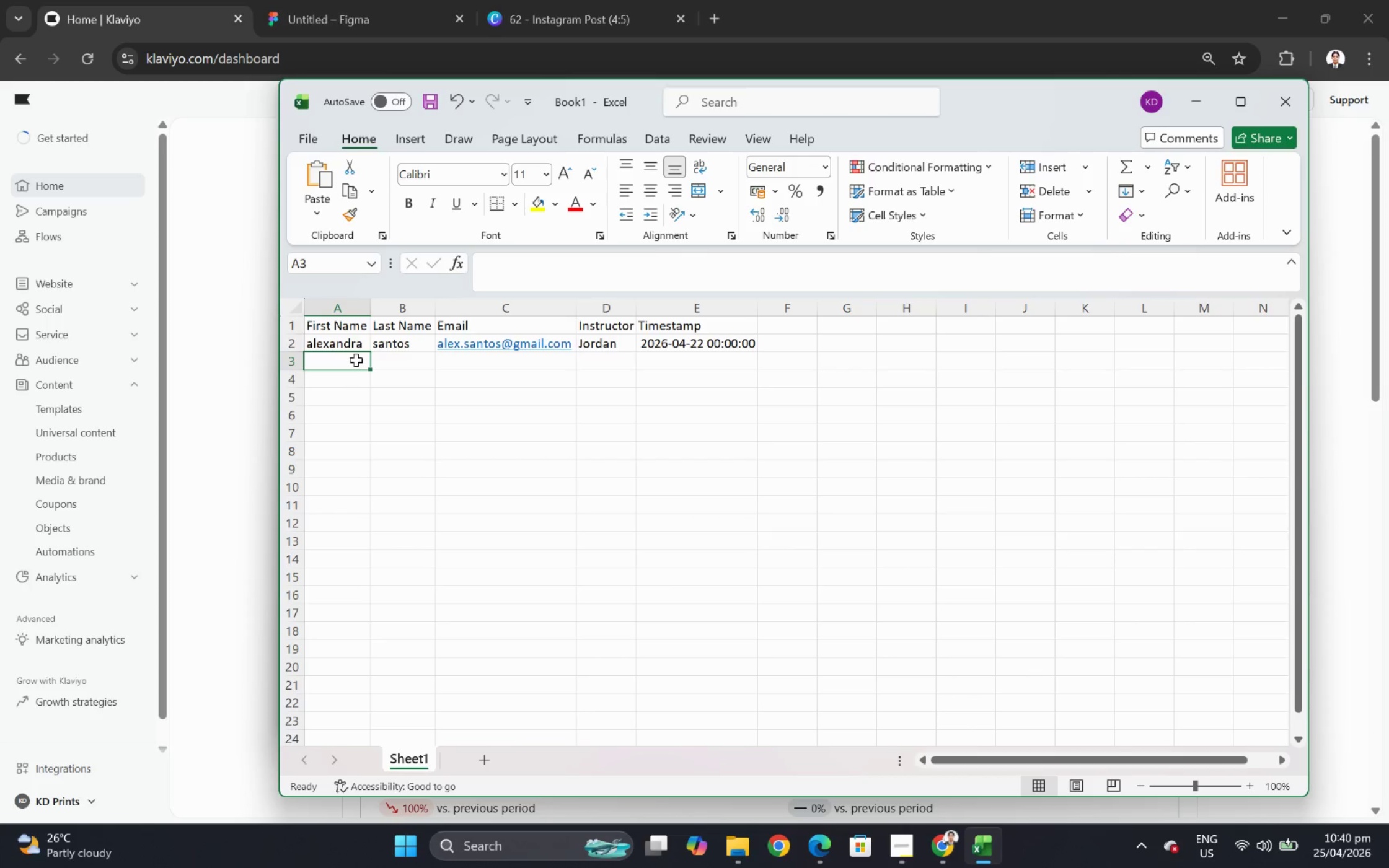 
wait(6.13)
 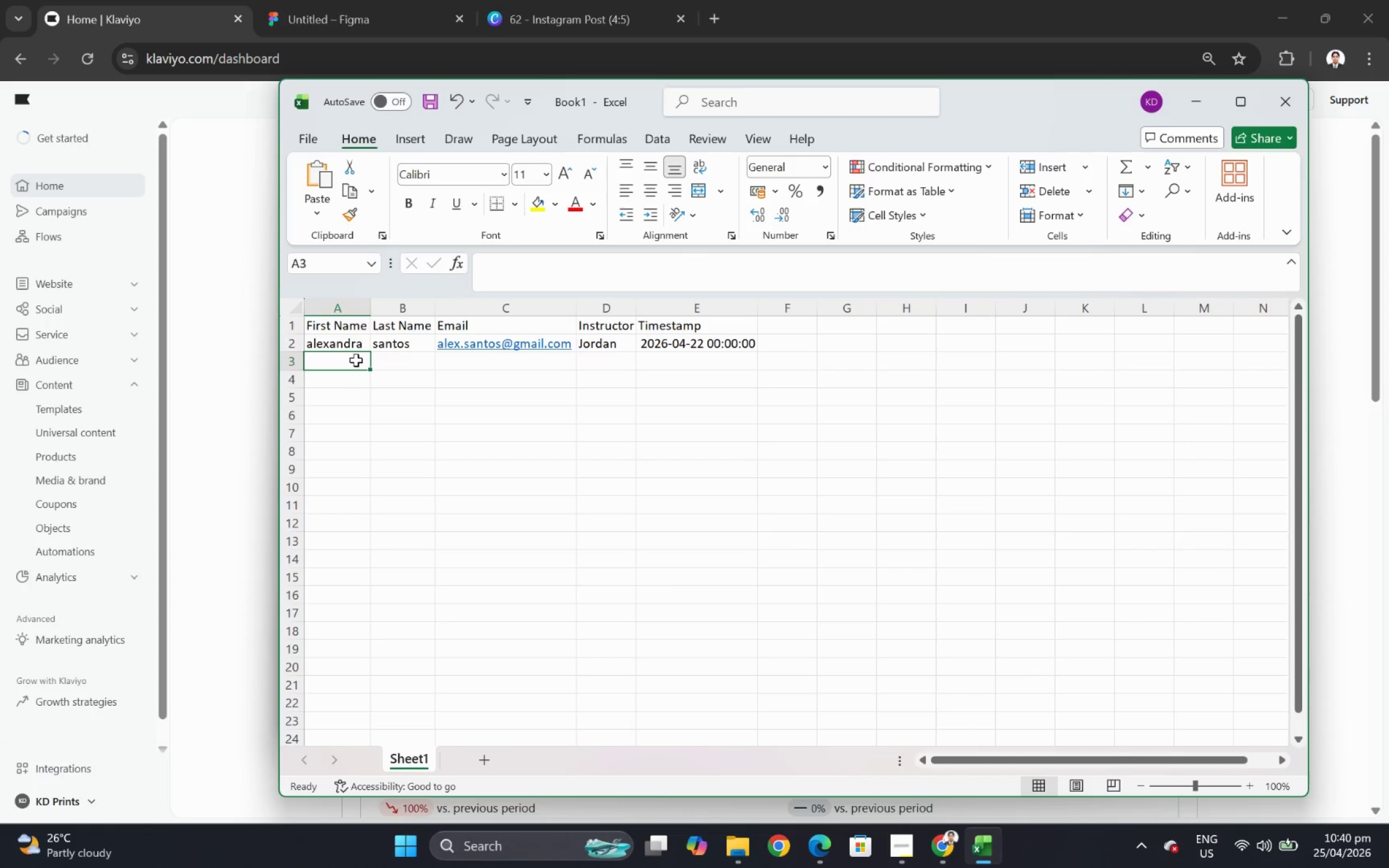 
type(Jake )
key(Backspace)
key(Tab)
type(Tab)
key(Backspace)
type(n)
 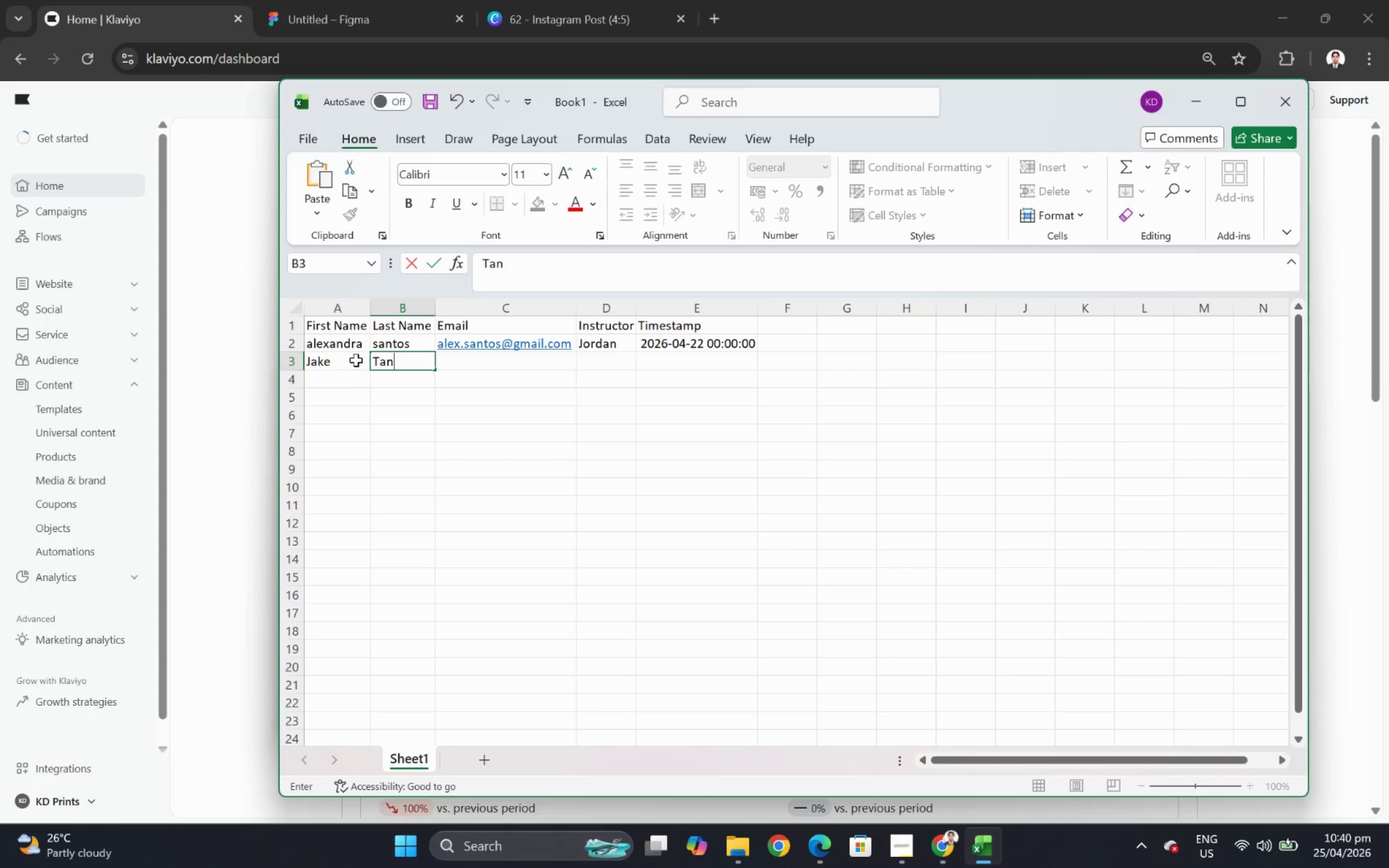 
double_click([327, 340])
 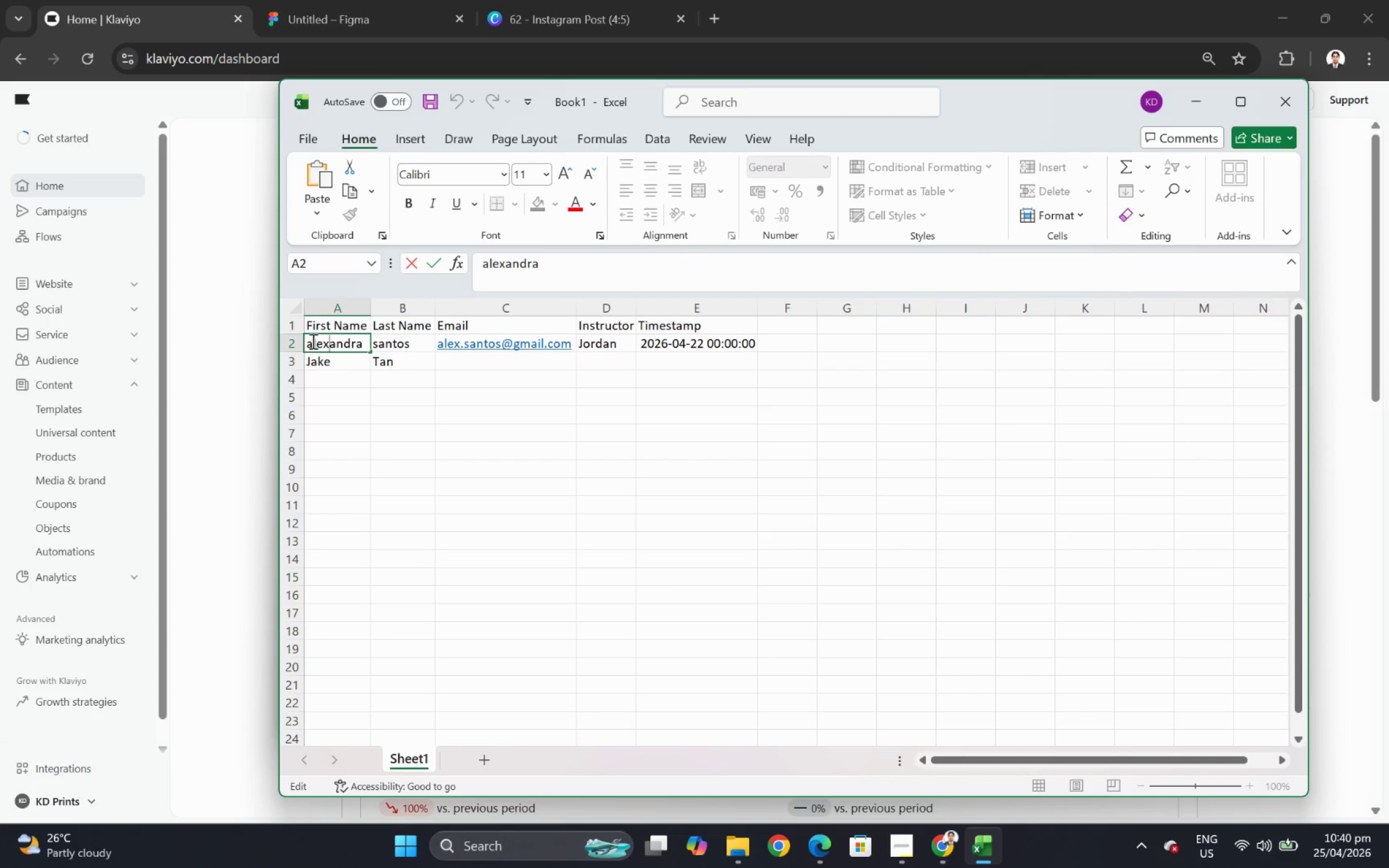 
left_click([311, 341])
 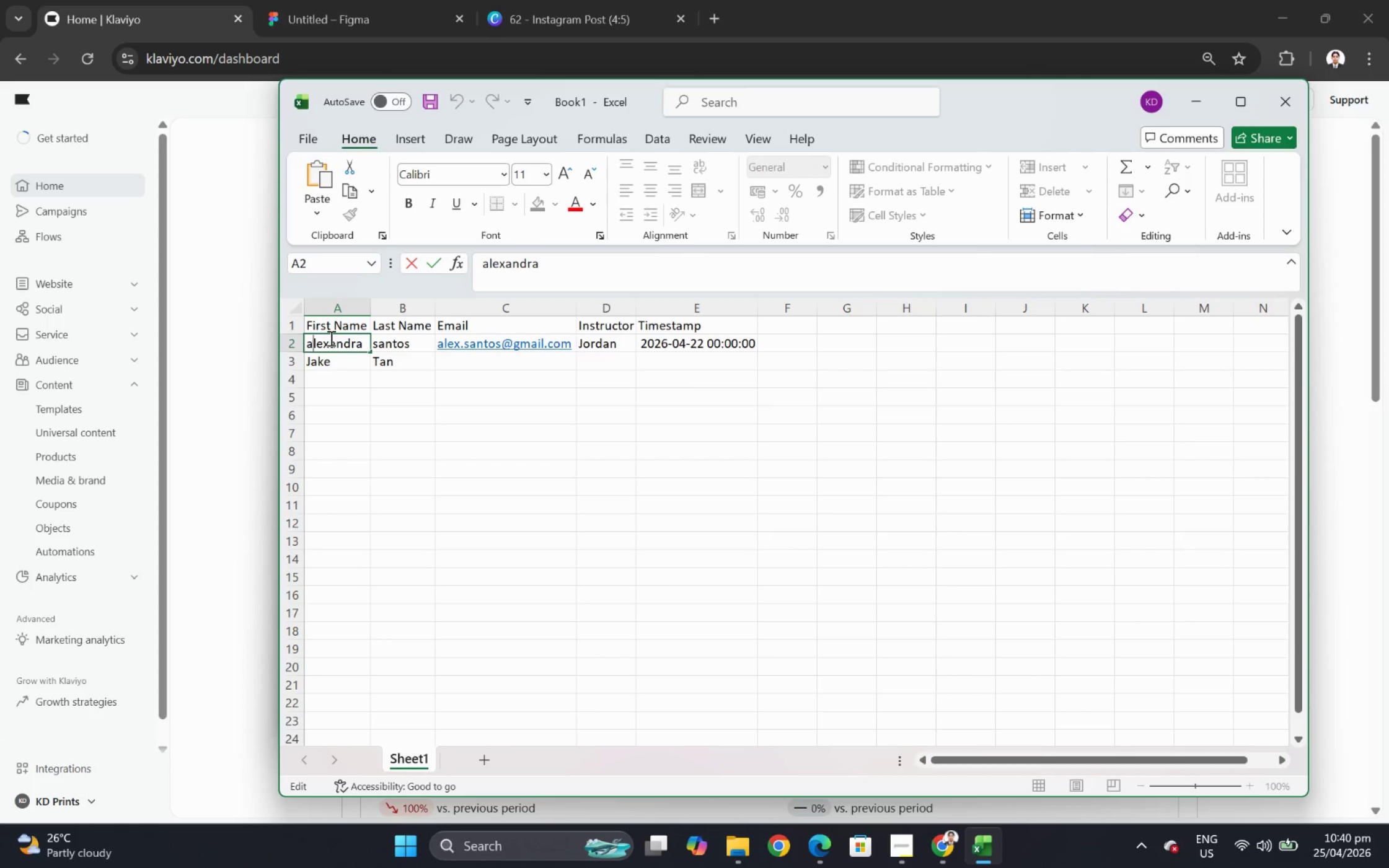 
key(Shift+Backspace)
 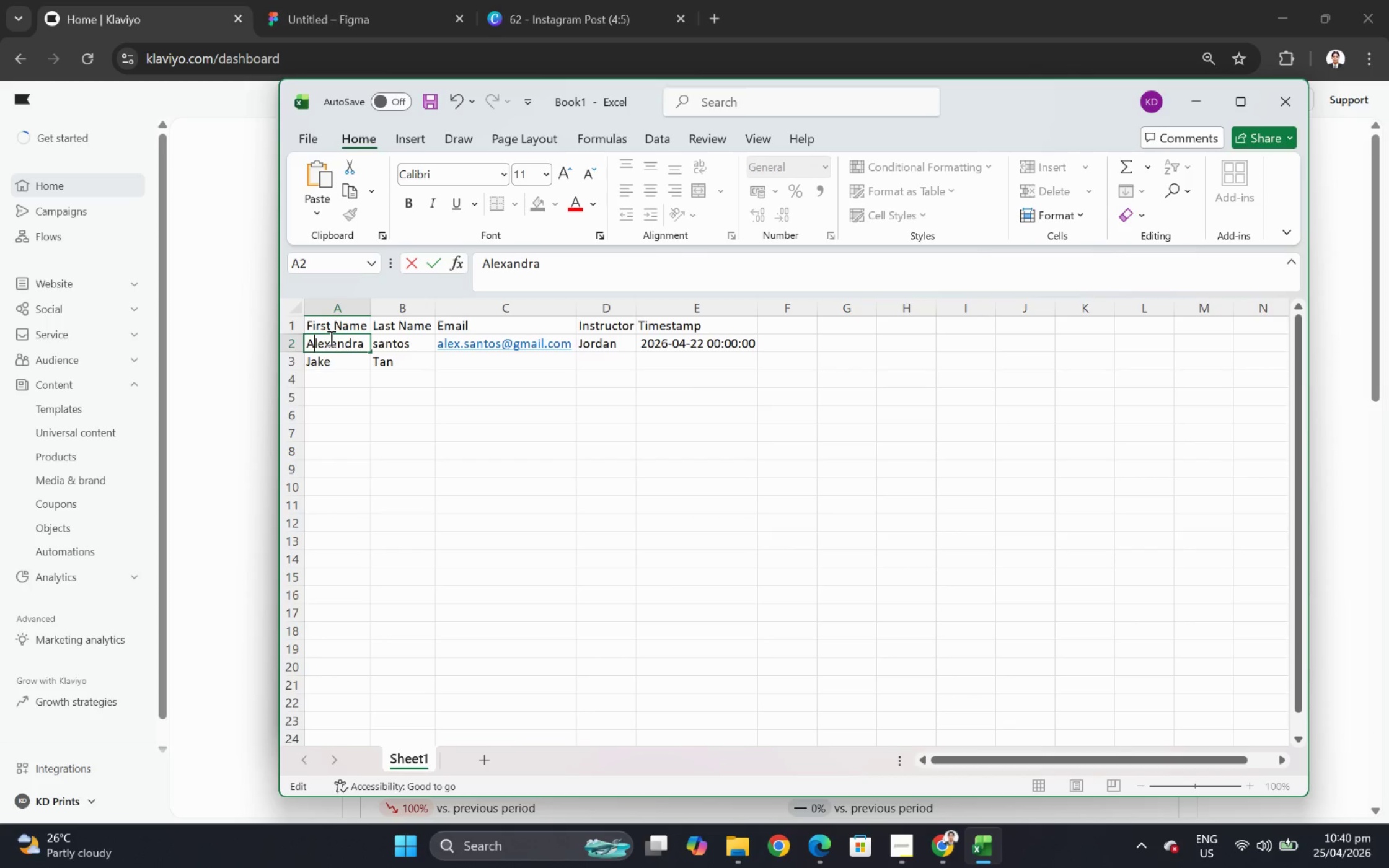 
key(Shift+A)
 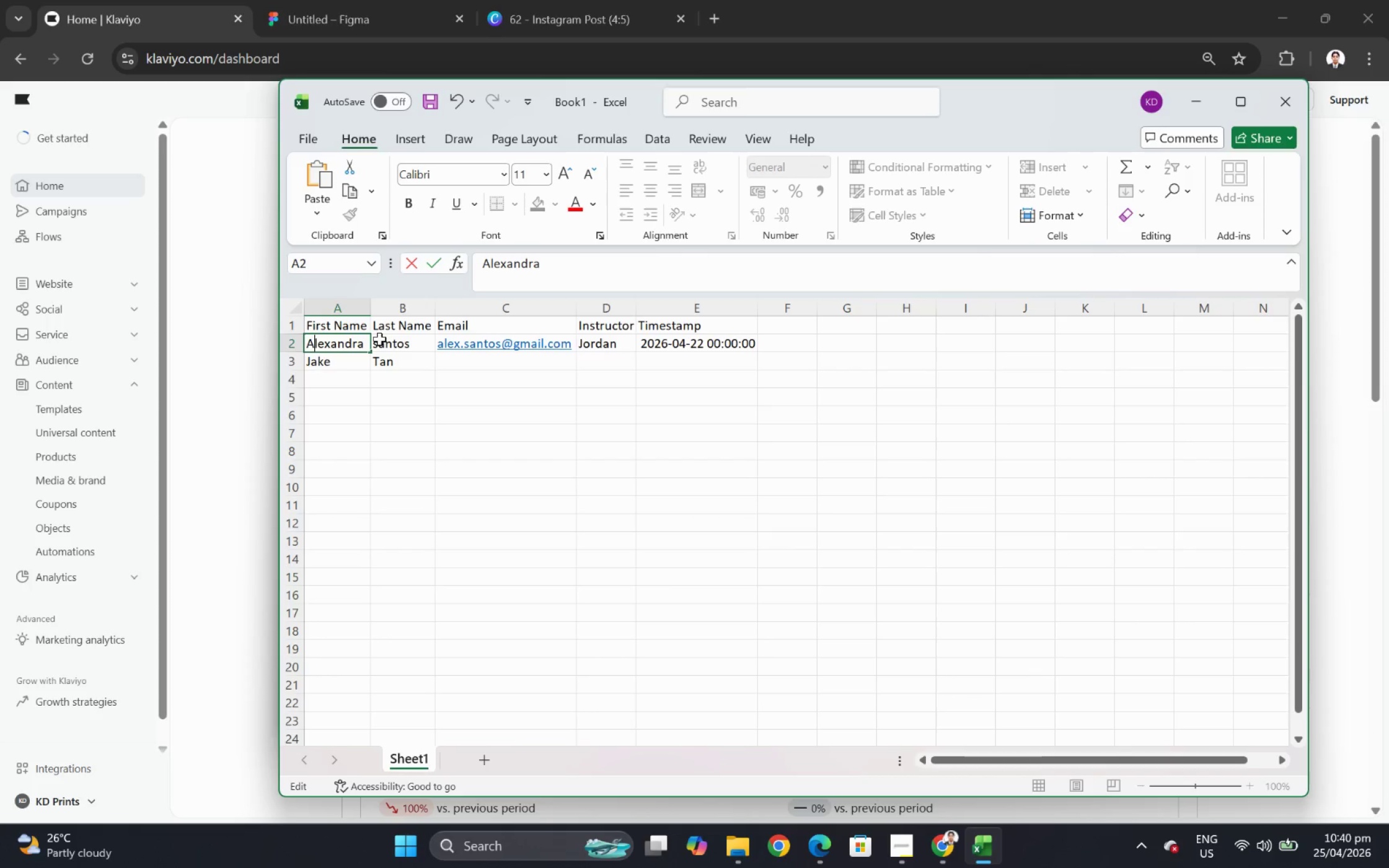 
double_click([379, 341])
 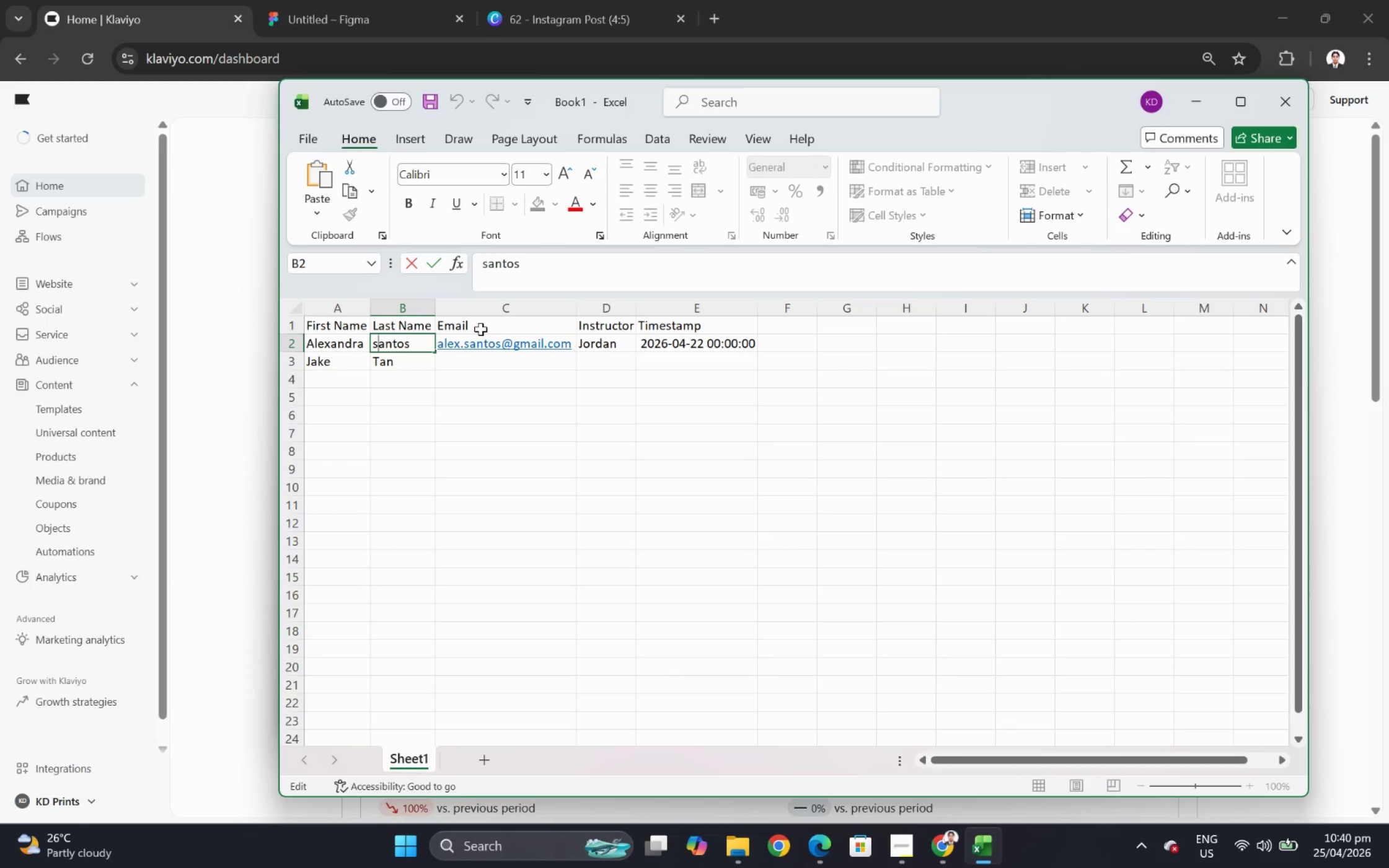 
key(Backspace)
 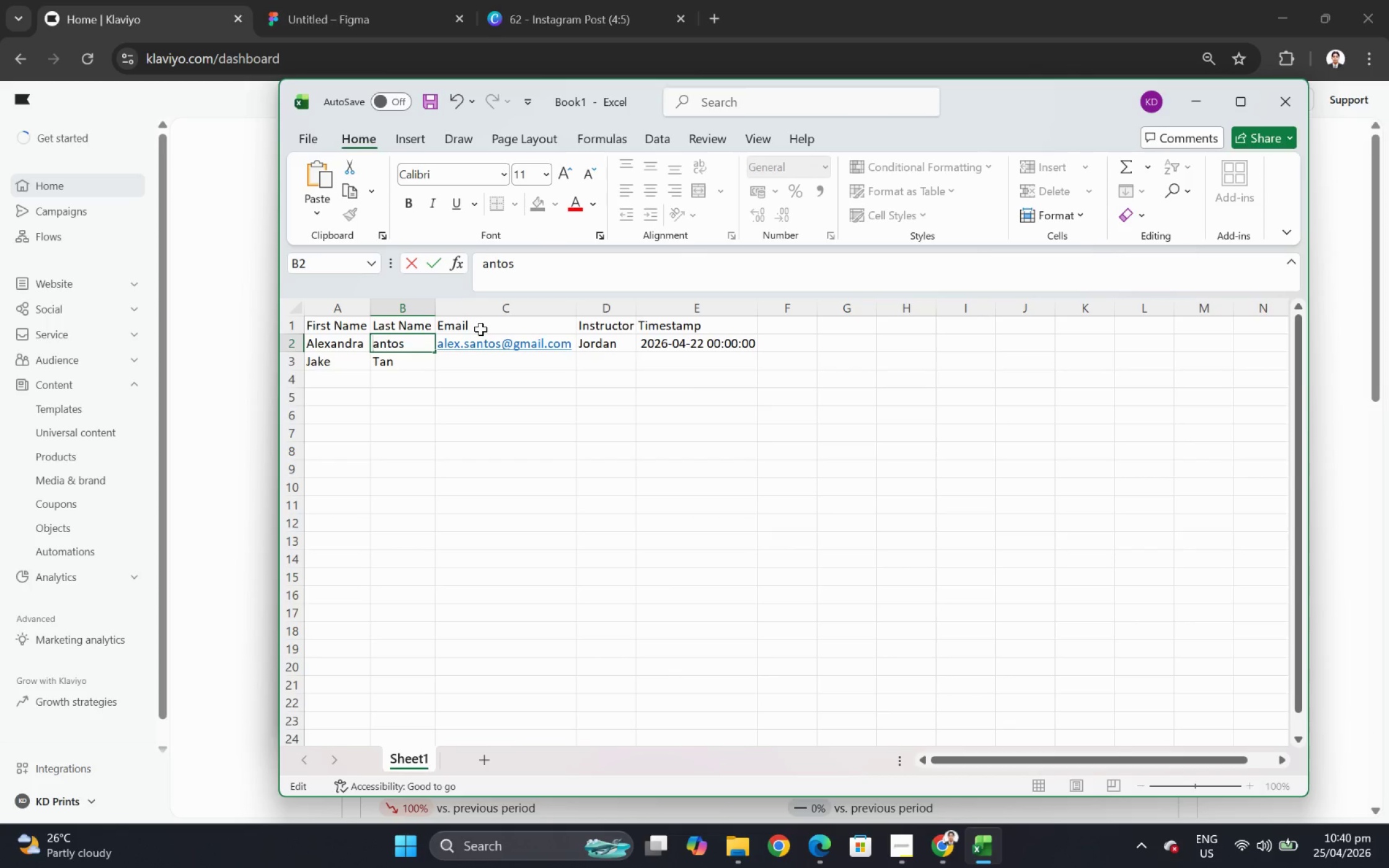 
key(Shift+ShiftLeft)
 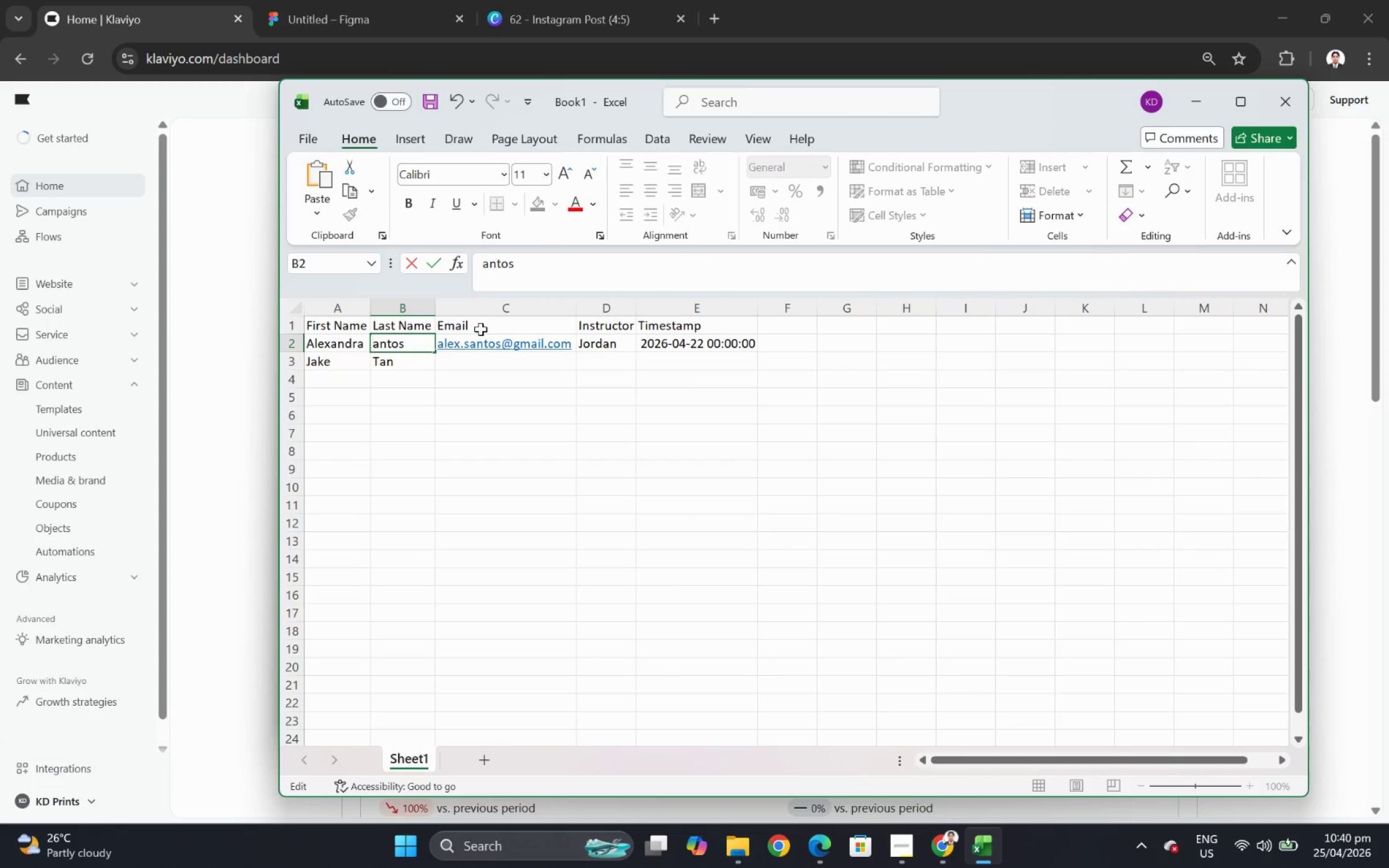 
key(Shift+S)
 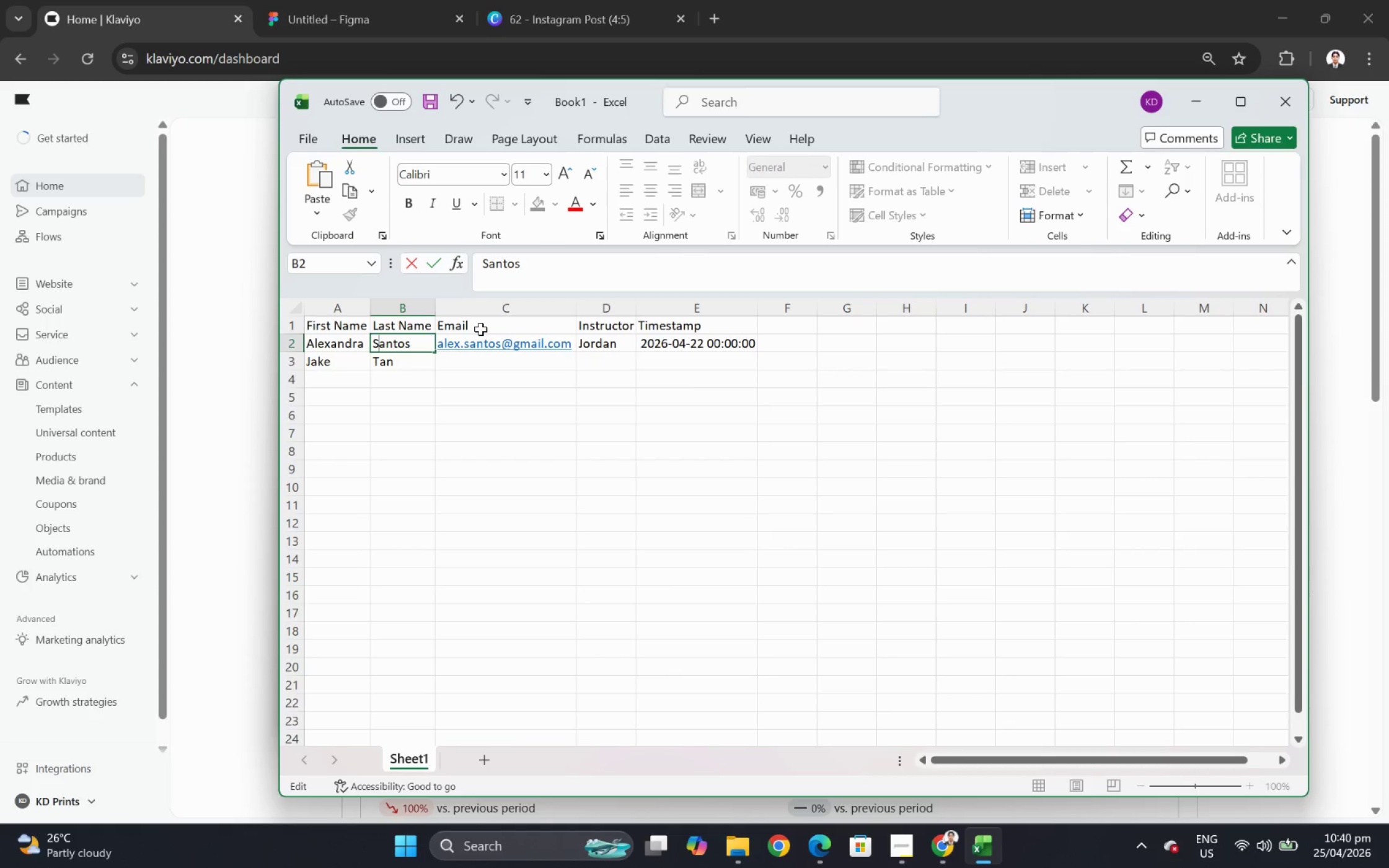 
key(Tab)
 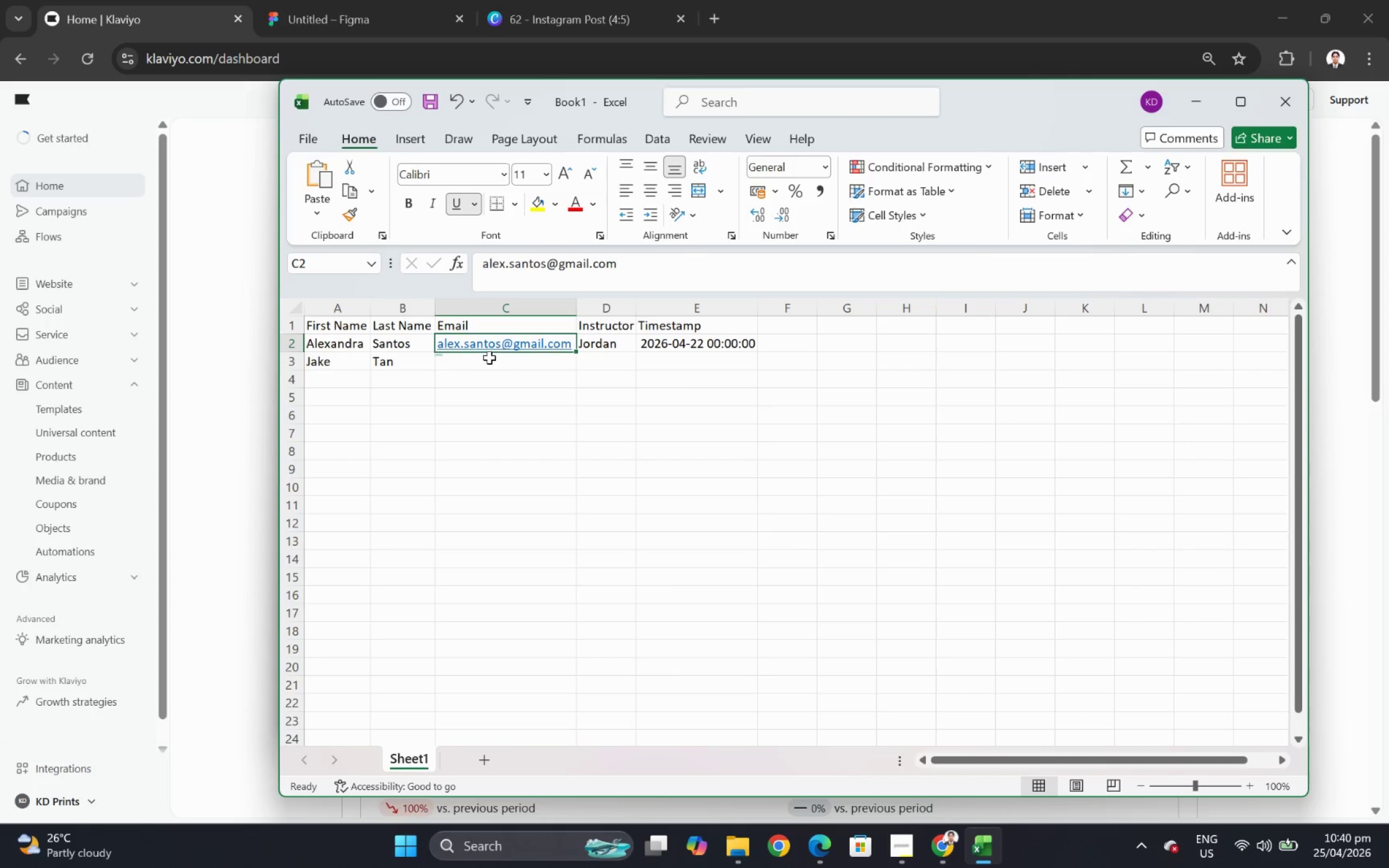 
left_click([489, 357])
 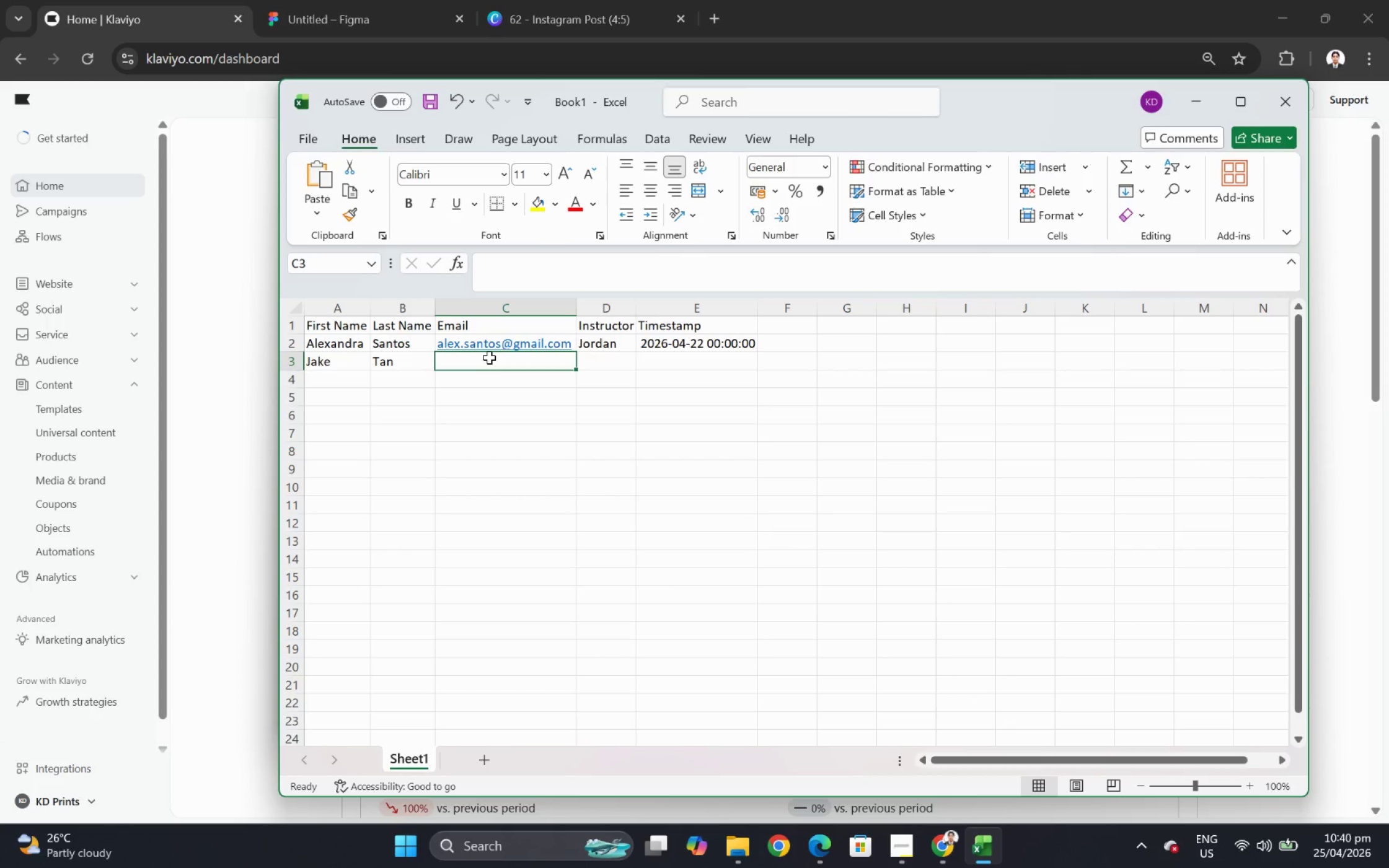 
type(jaketa)
key(Backspace)
key(Backspace)
type(.tan@gmail.com)
key(Tab)
 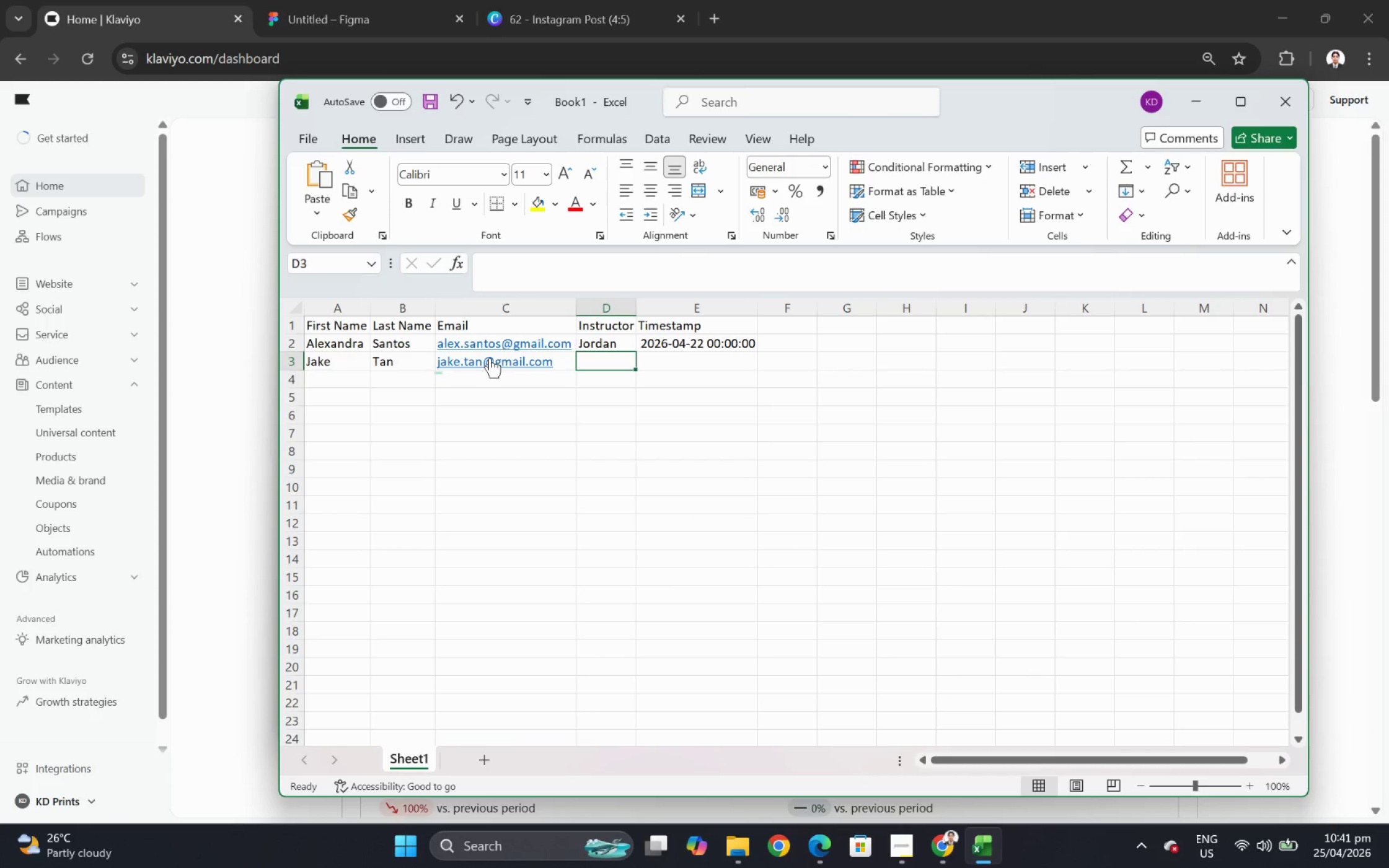 
wait(11.07)
 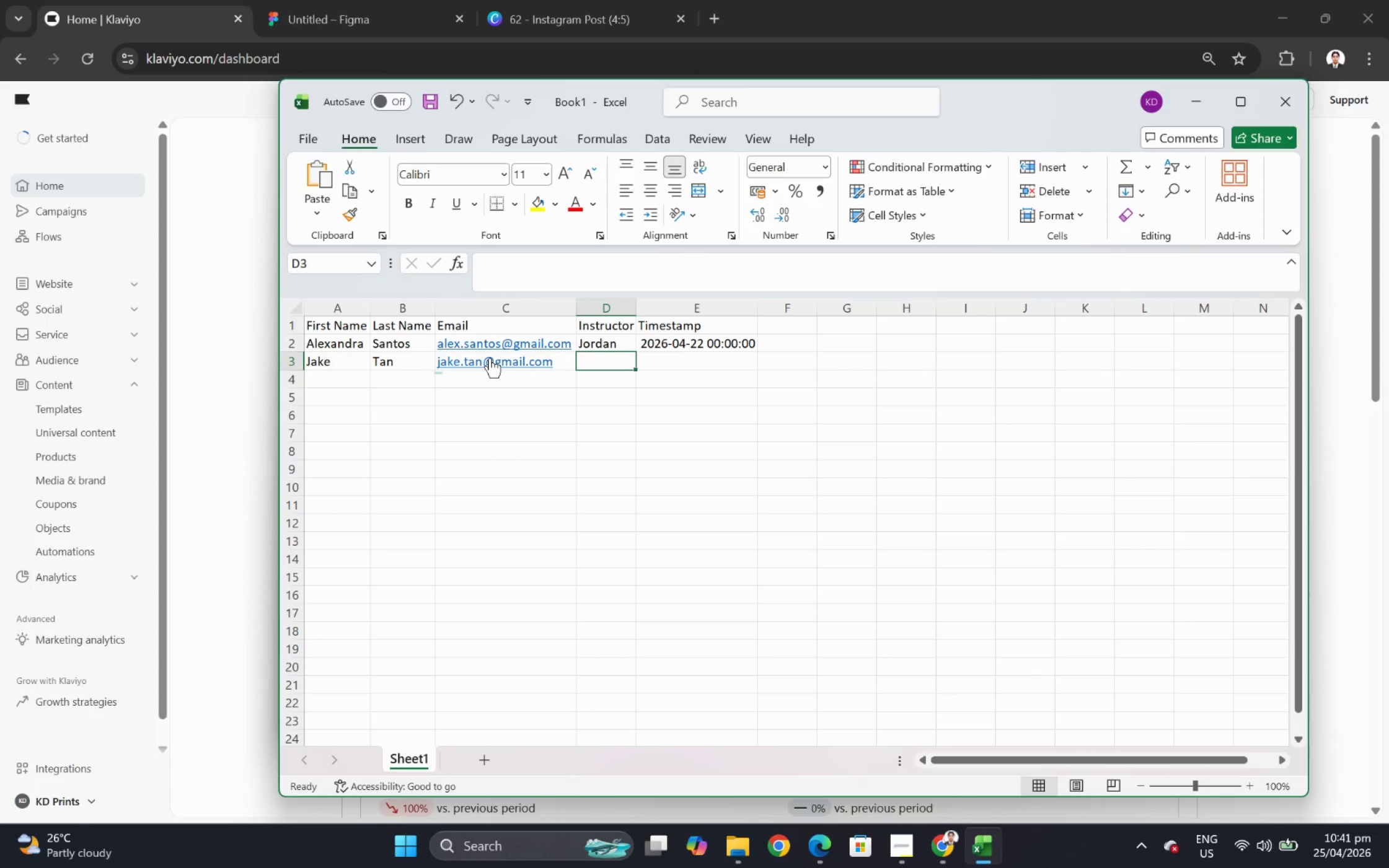 
type(Taylor)
key(Tab)
 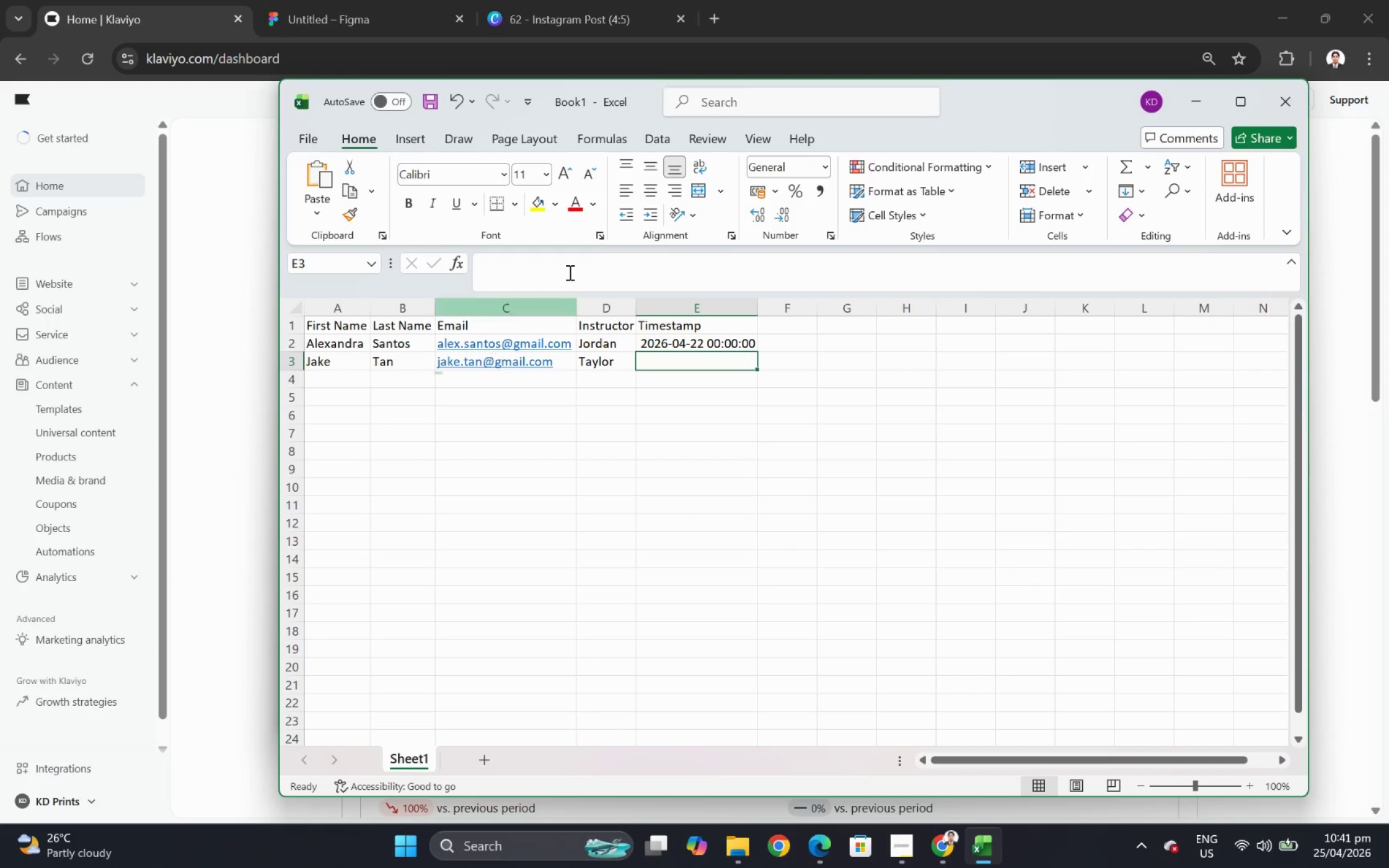 
double_click([637, 302])
 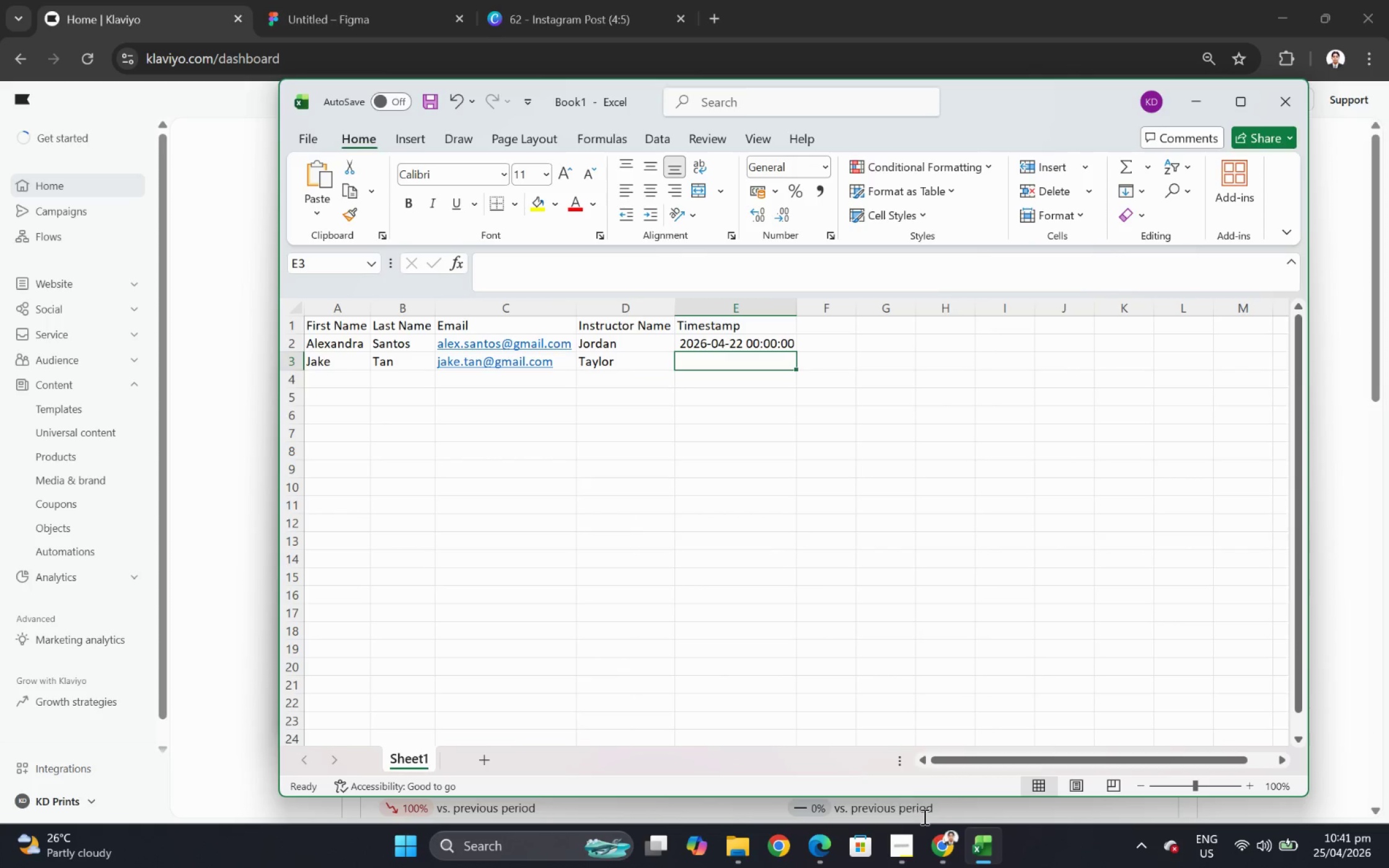 
left_click([908, 843])